 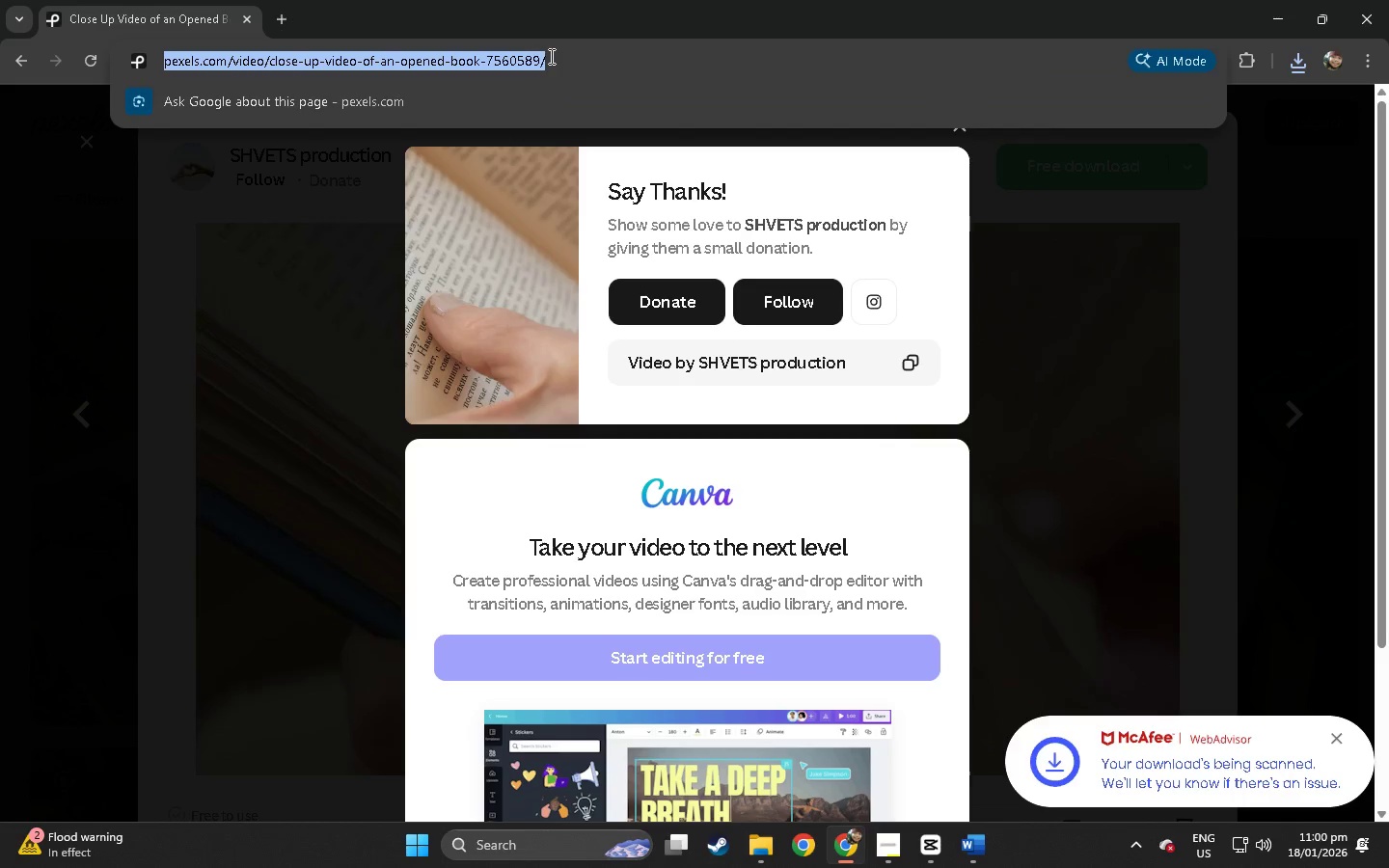 
key(Control+C)
 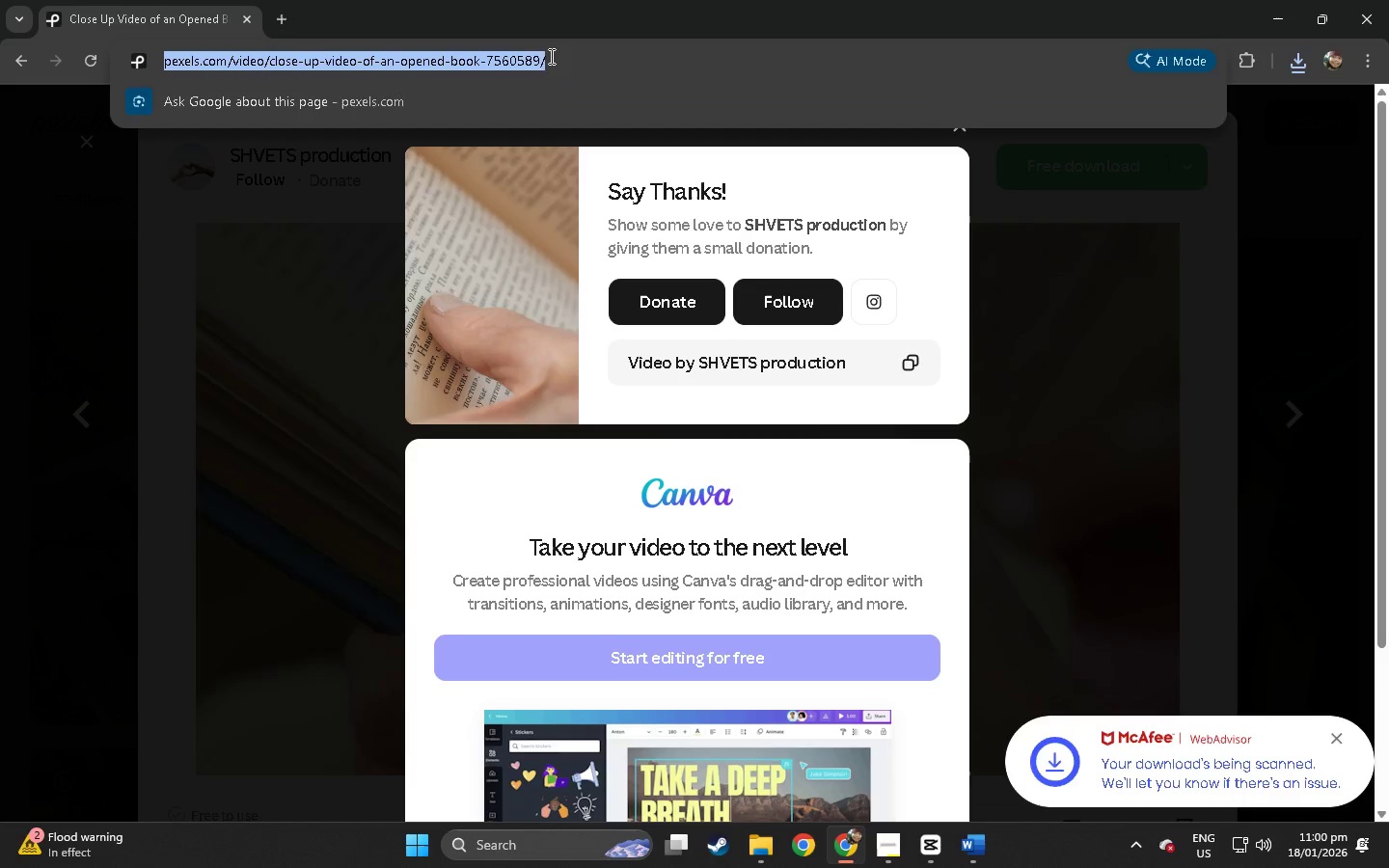 
key(Alt+AltLeft)
 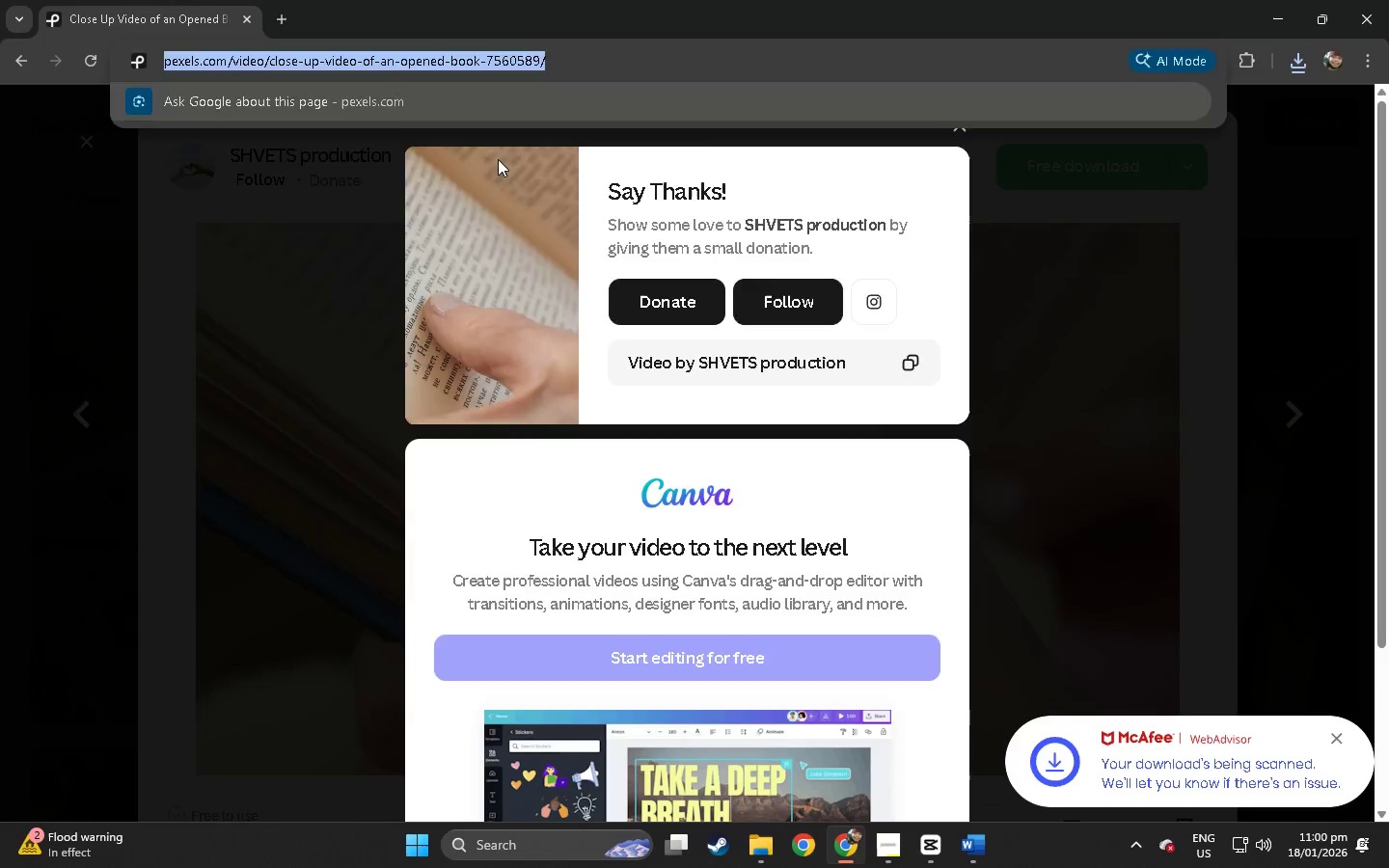 
key(Alt+Tab)
 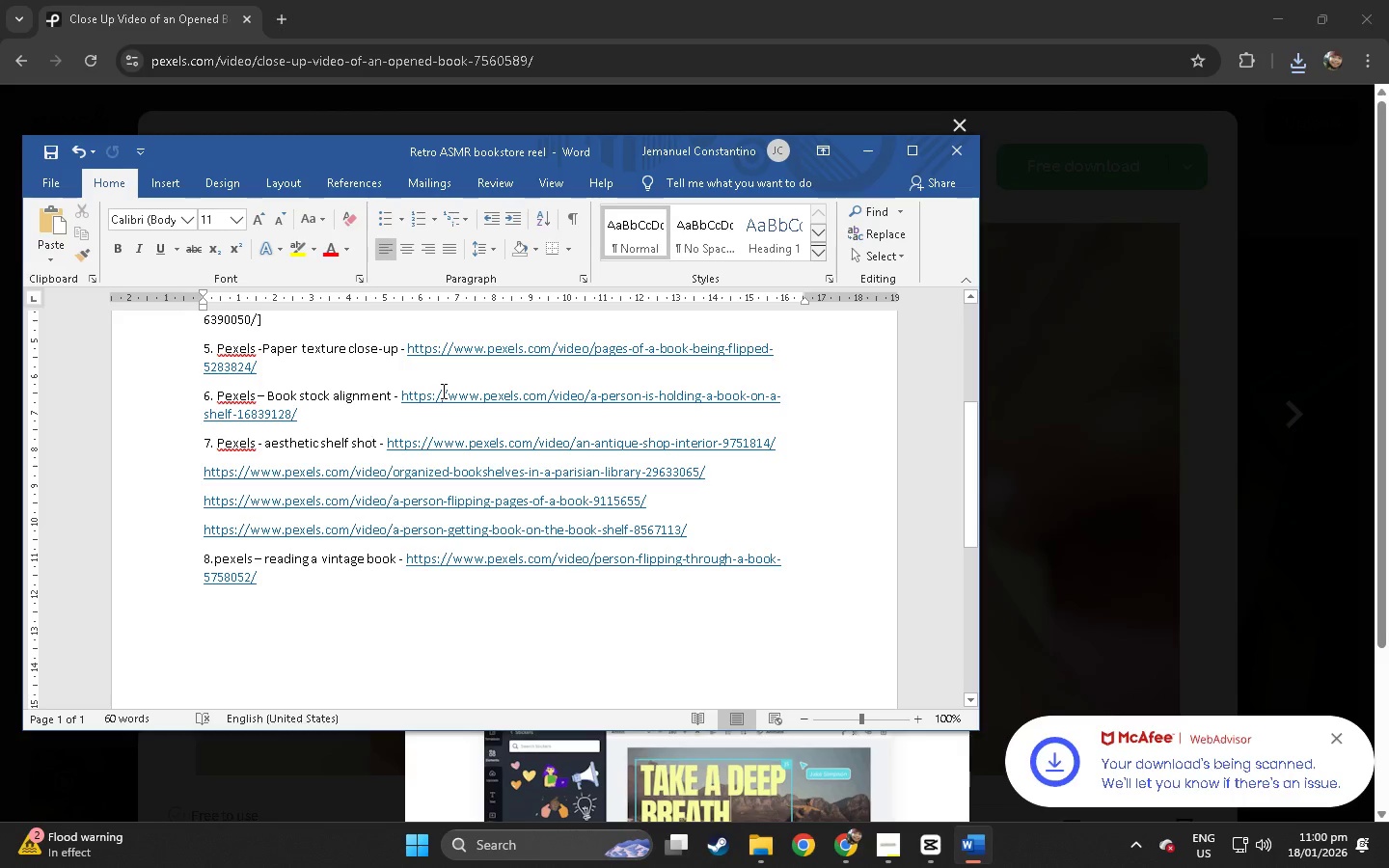 
key(Alt+Tab)
 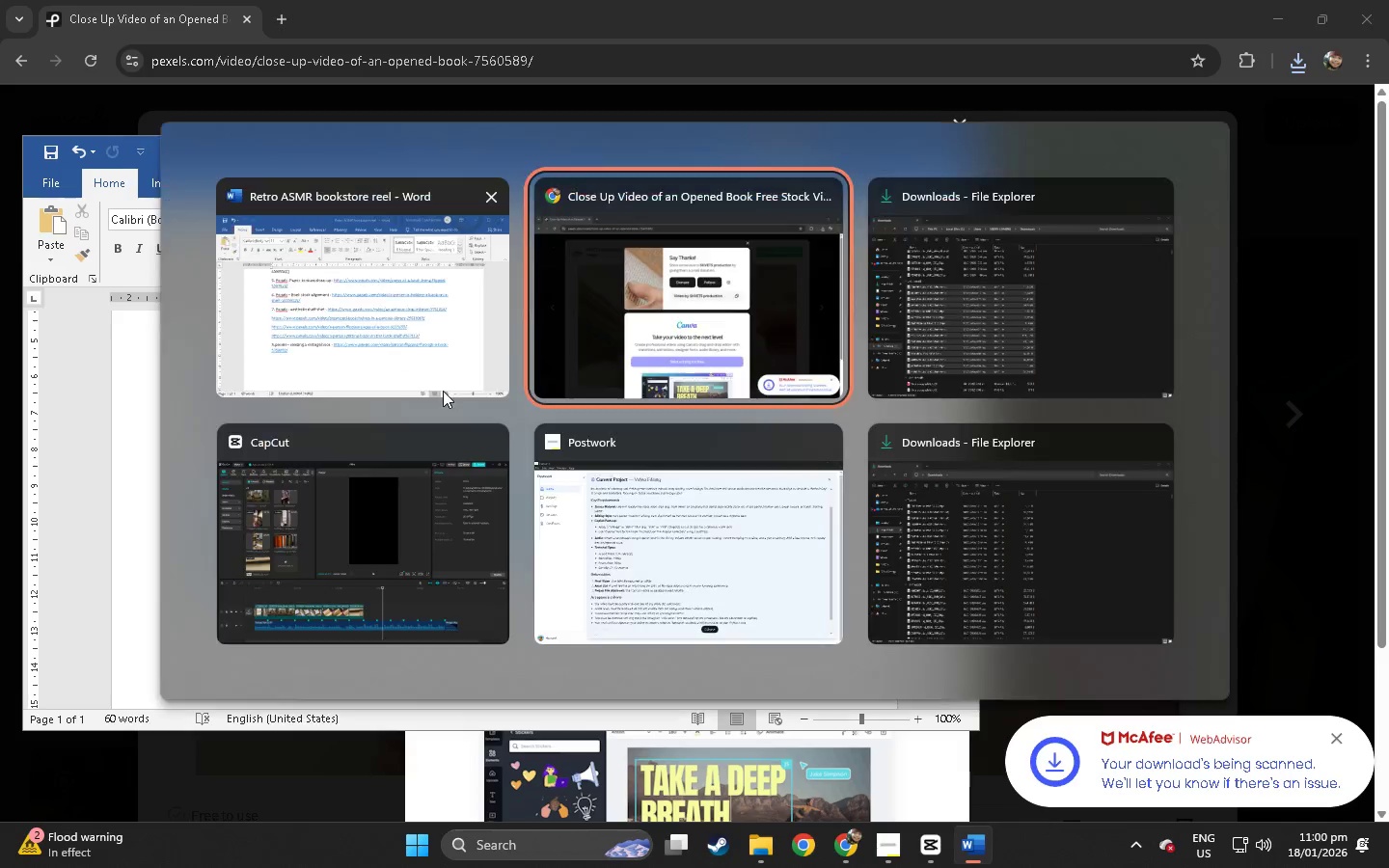 
key(Alt+Tab)
 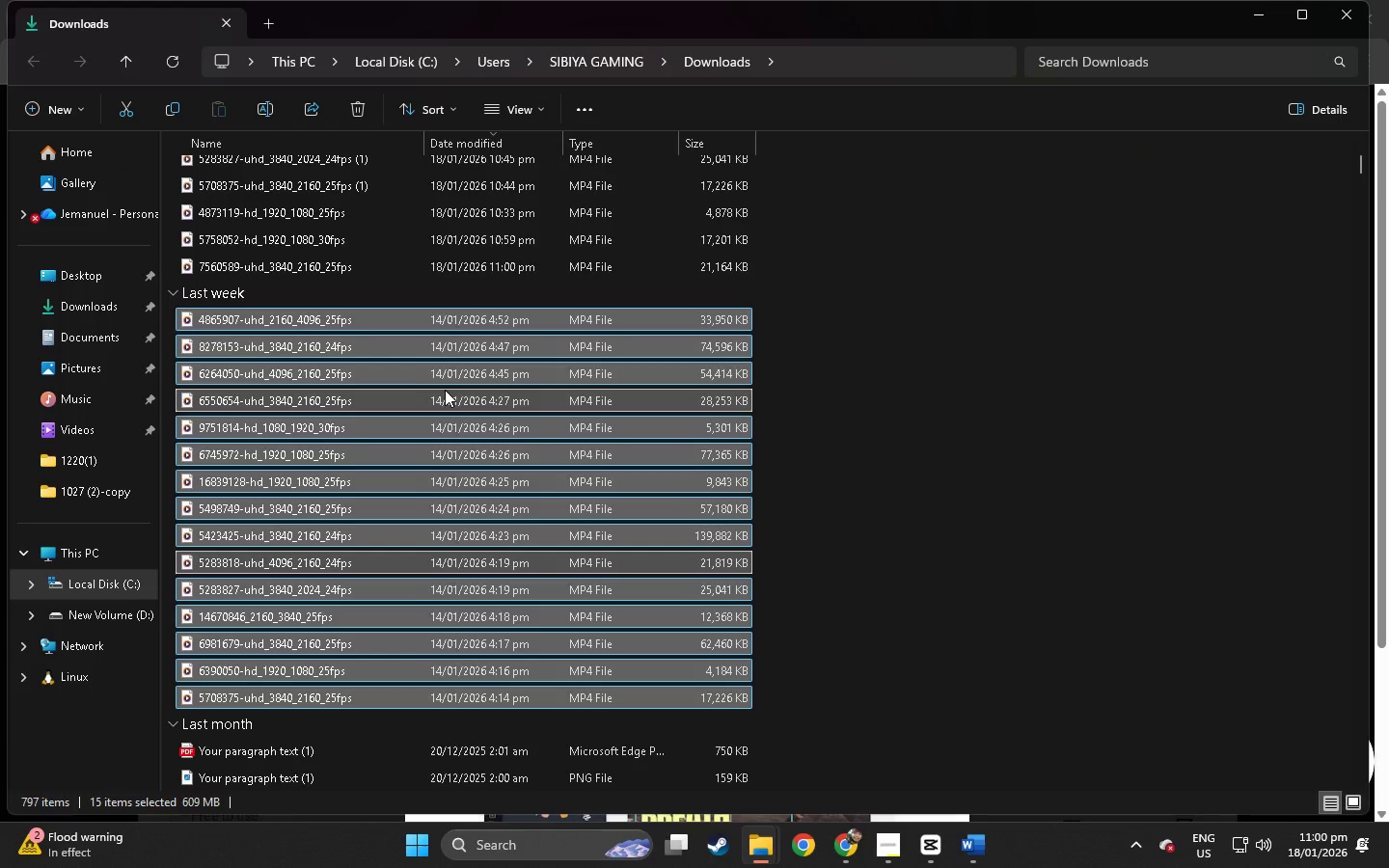 
key(Alt+AltLeft)
 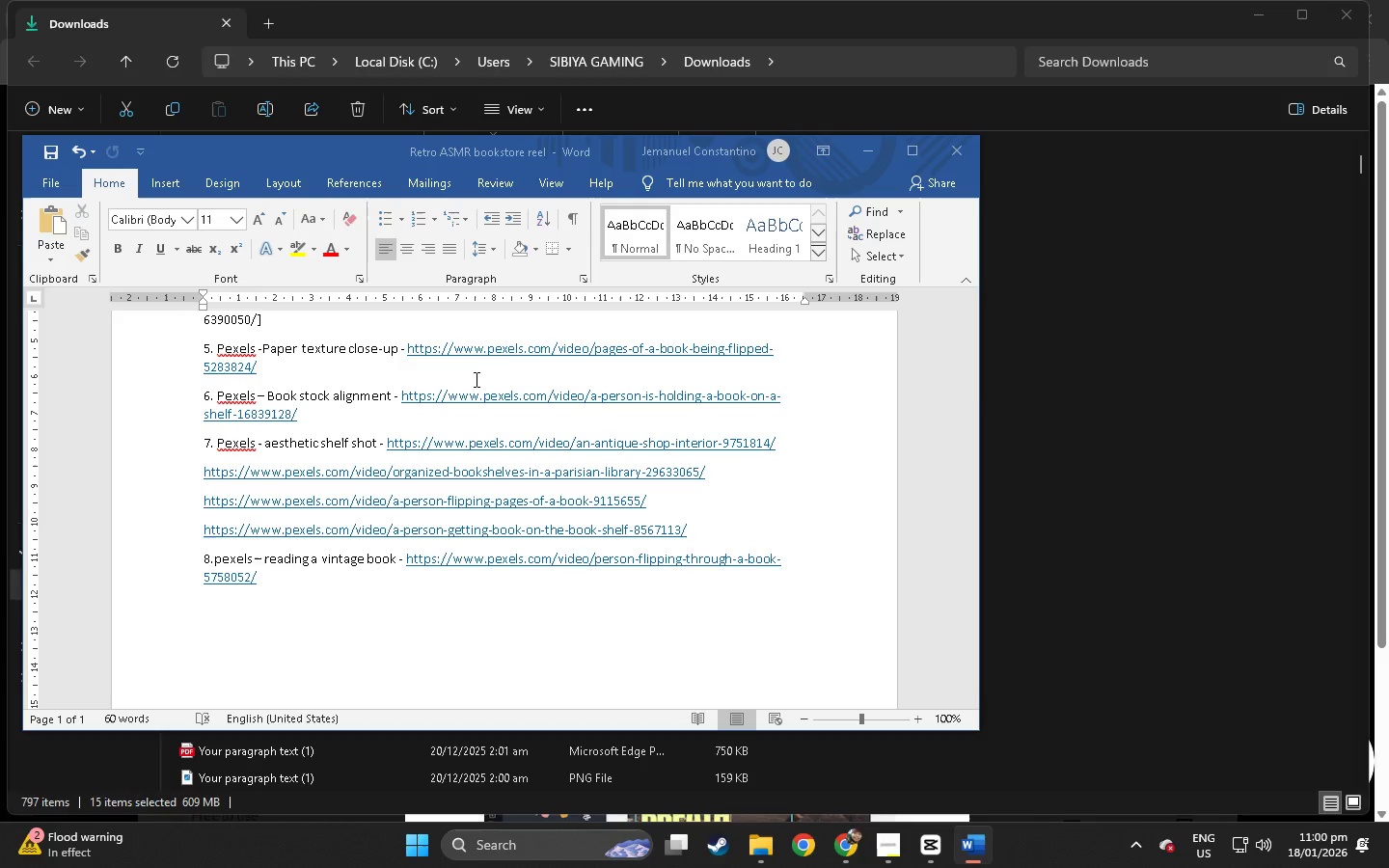 
key(Alt+Tab)
 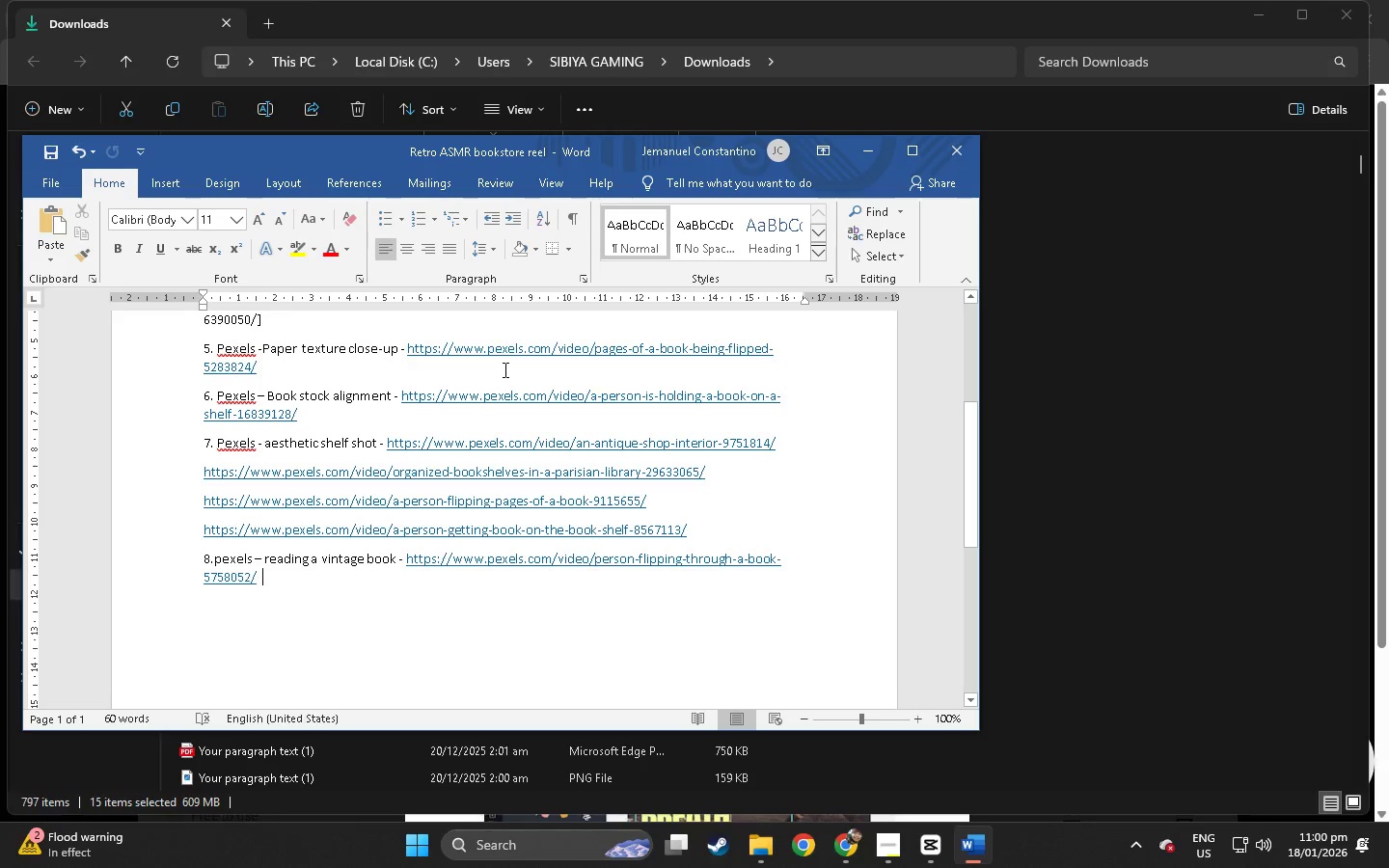 
key(Alt+Tab)
 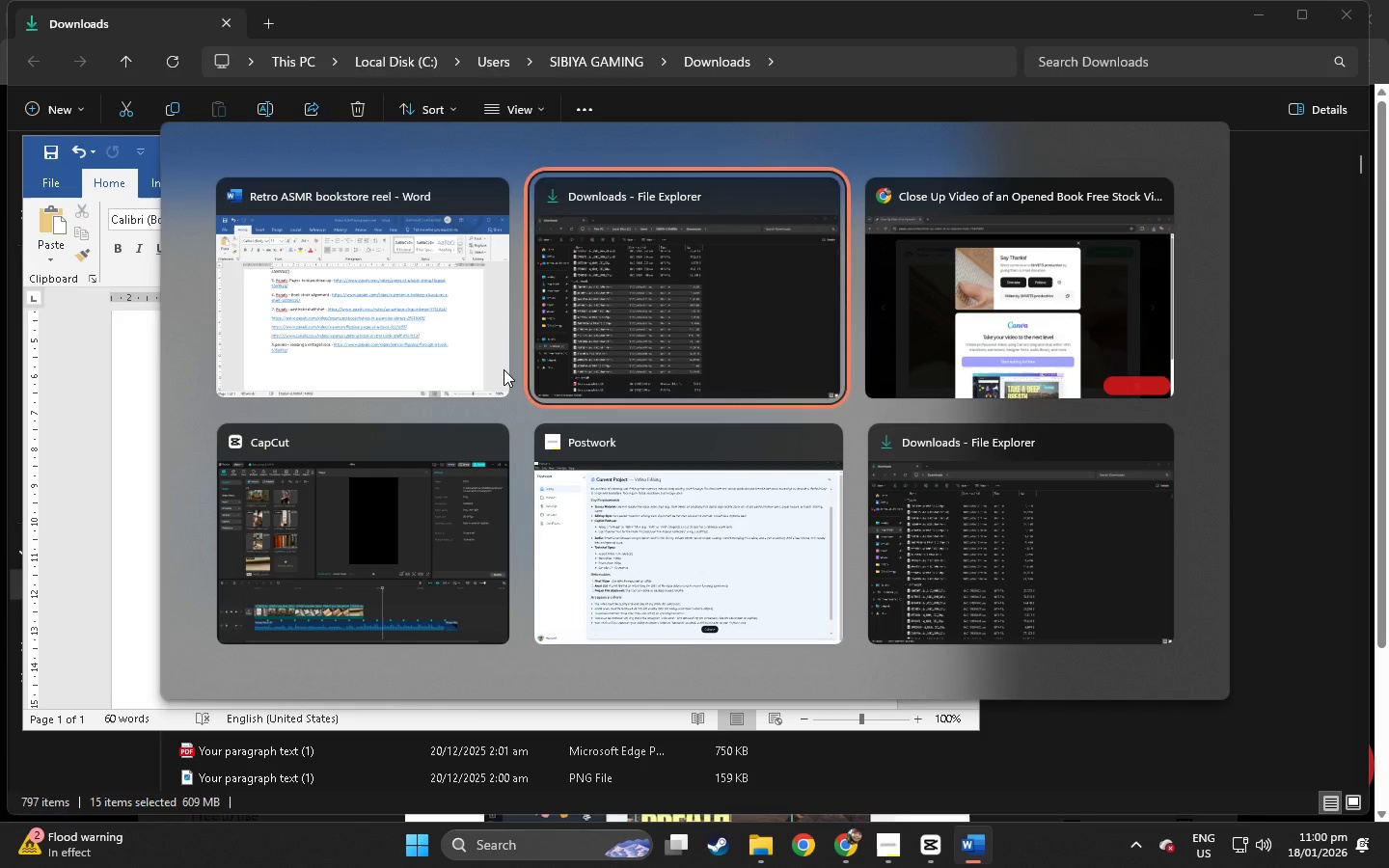 
key(Alt+Tab)
 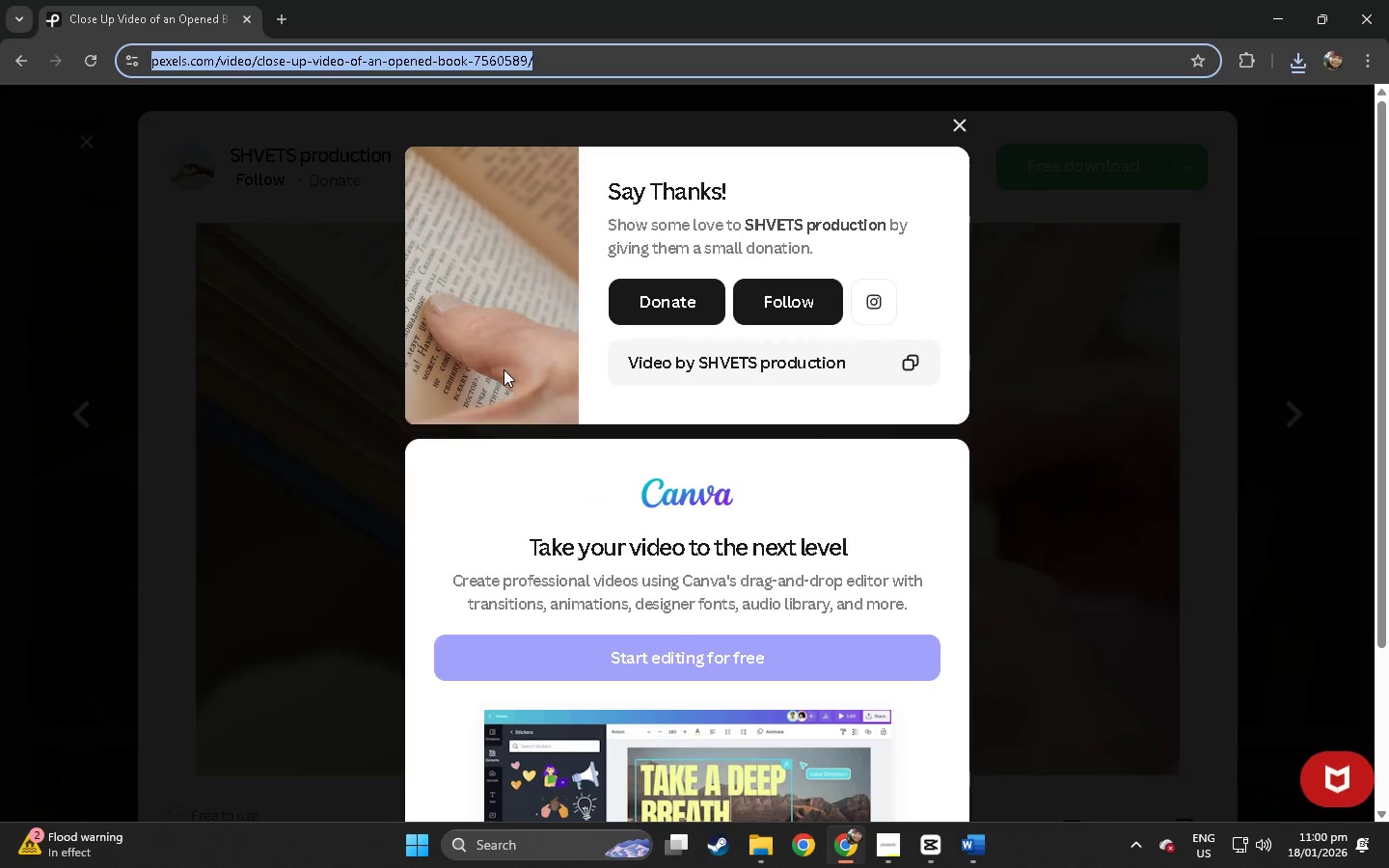 
key(Alt+Tab)
 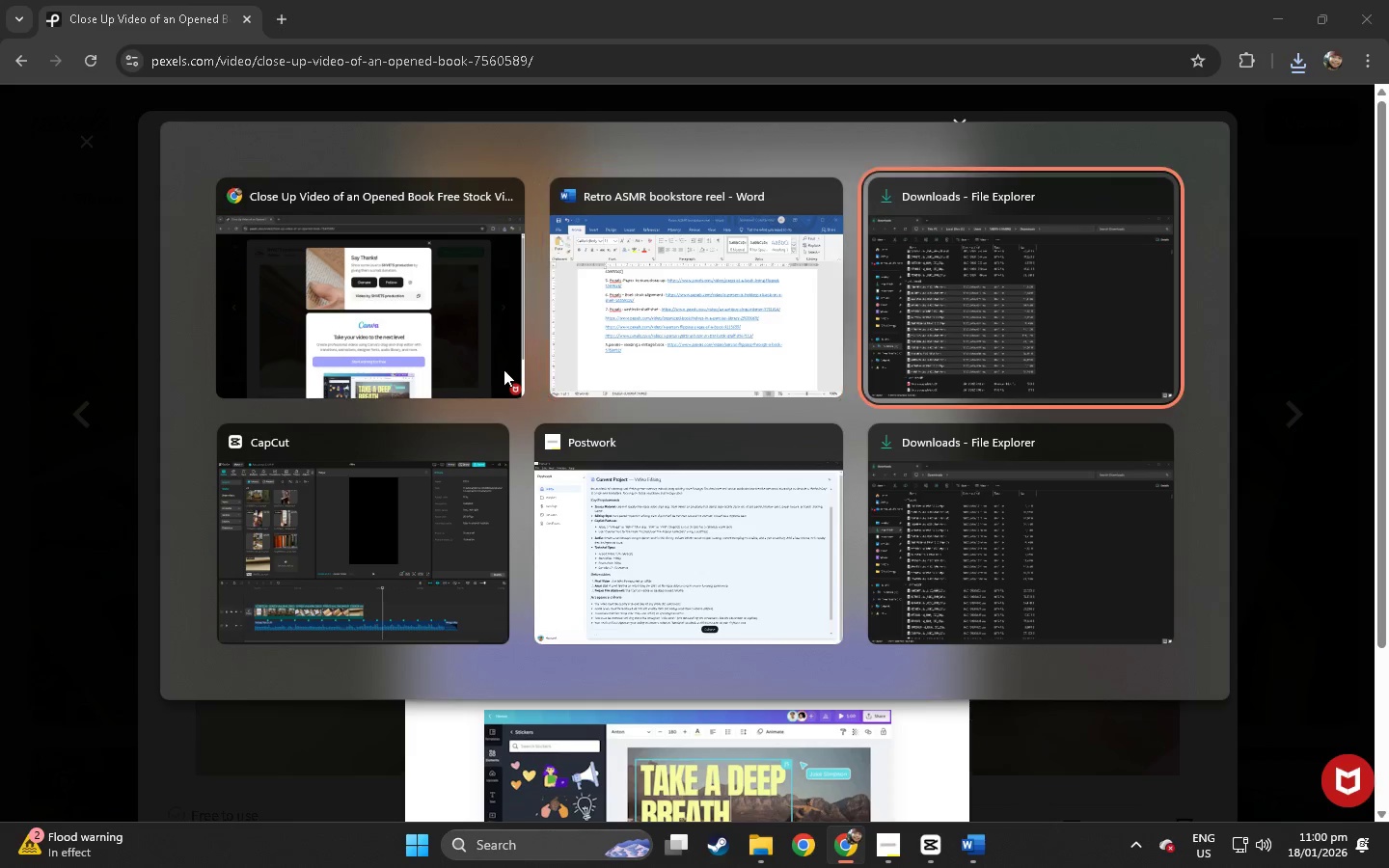 
key(Alt+Tab)
 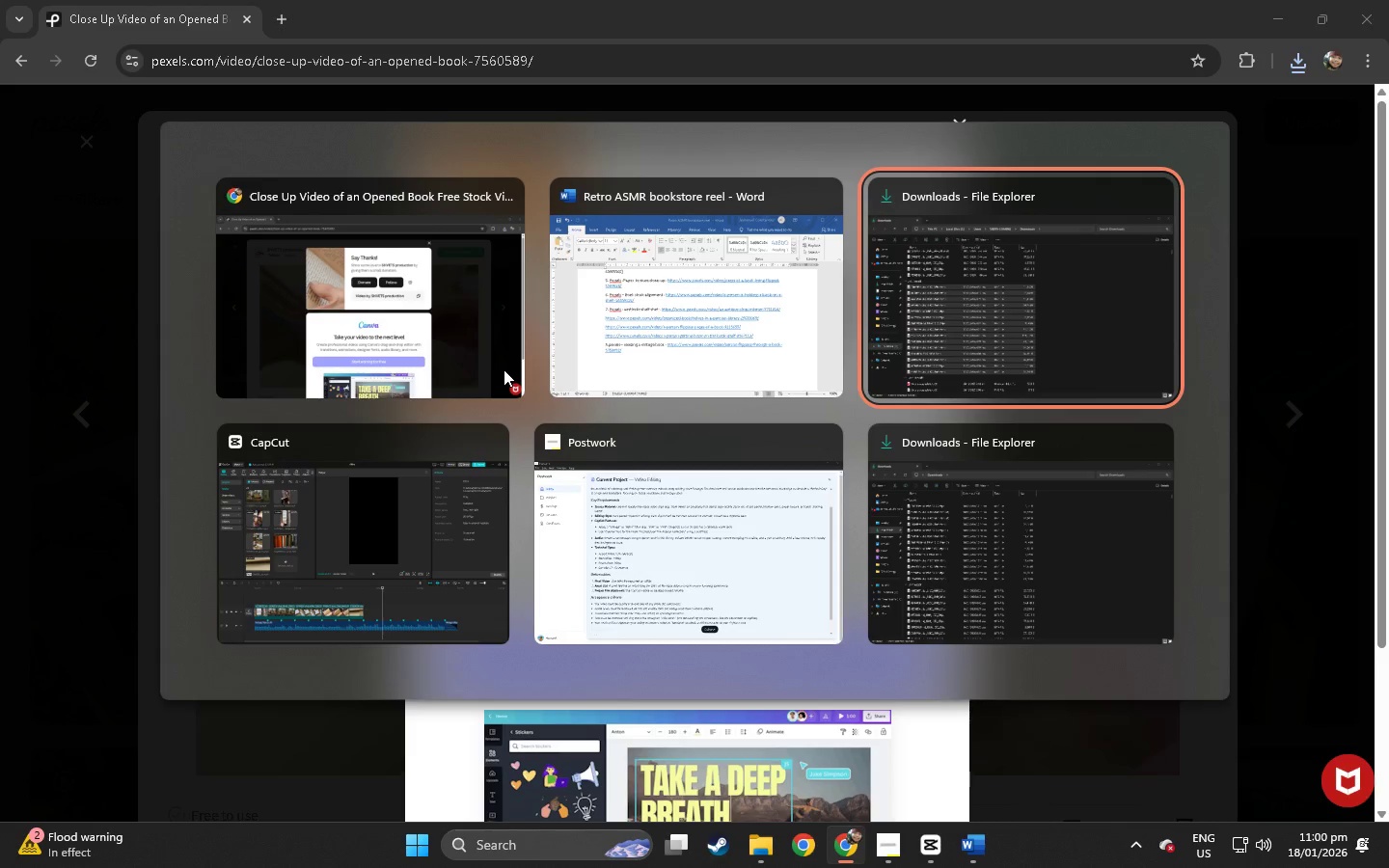 
key(Alt+Tab)
 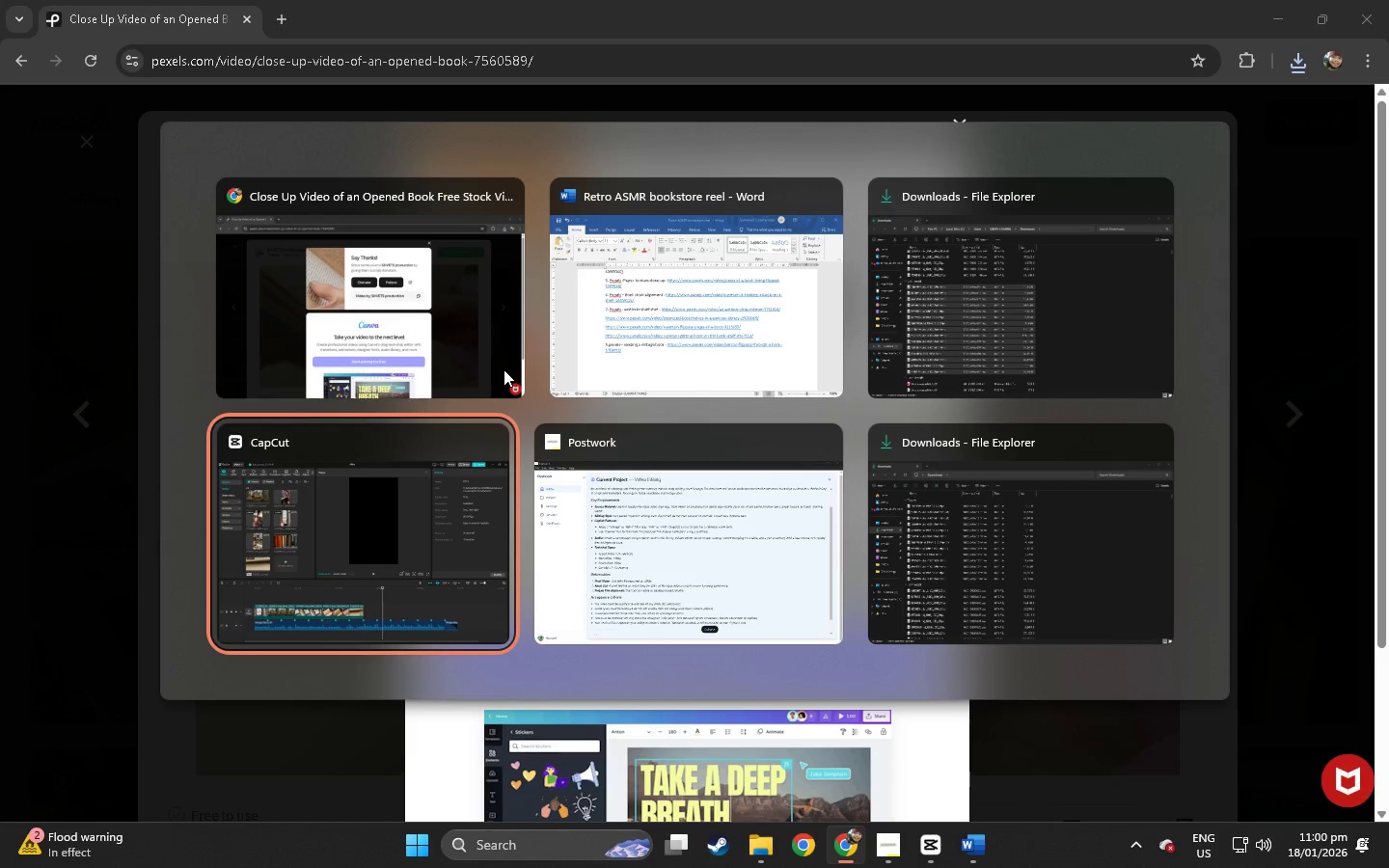 
key(Alt+Tab)
 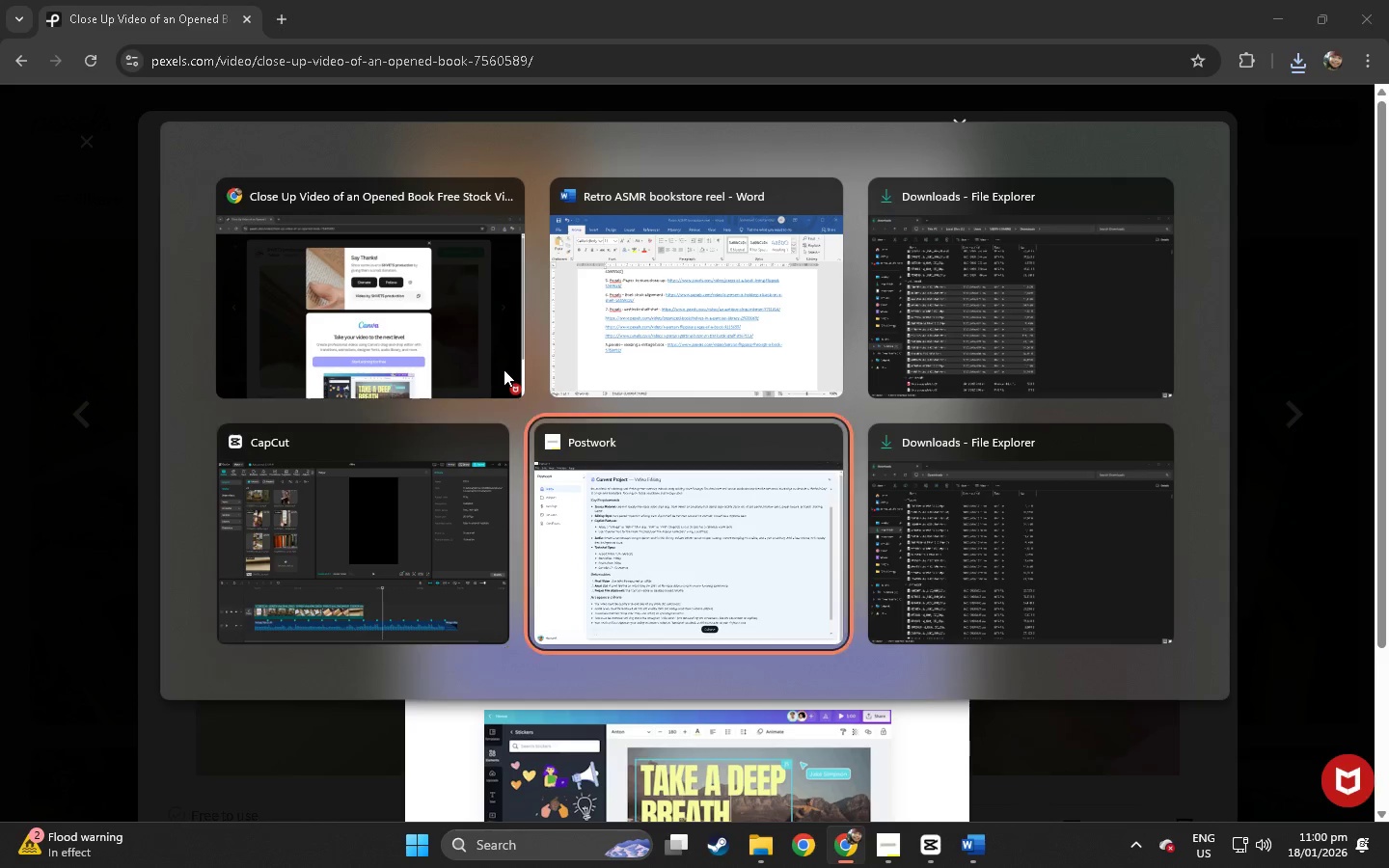 
key(Alt+Tab)
 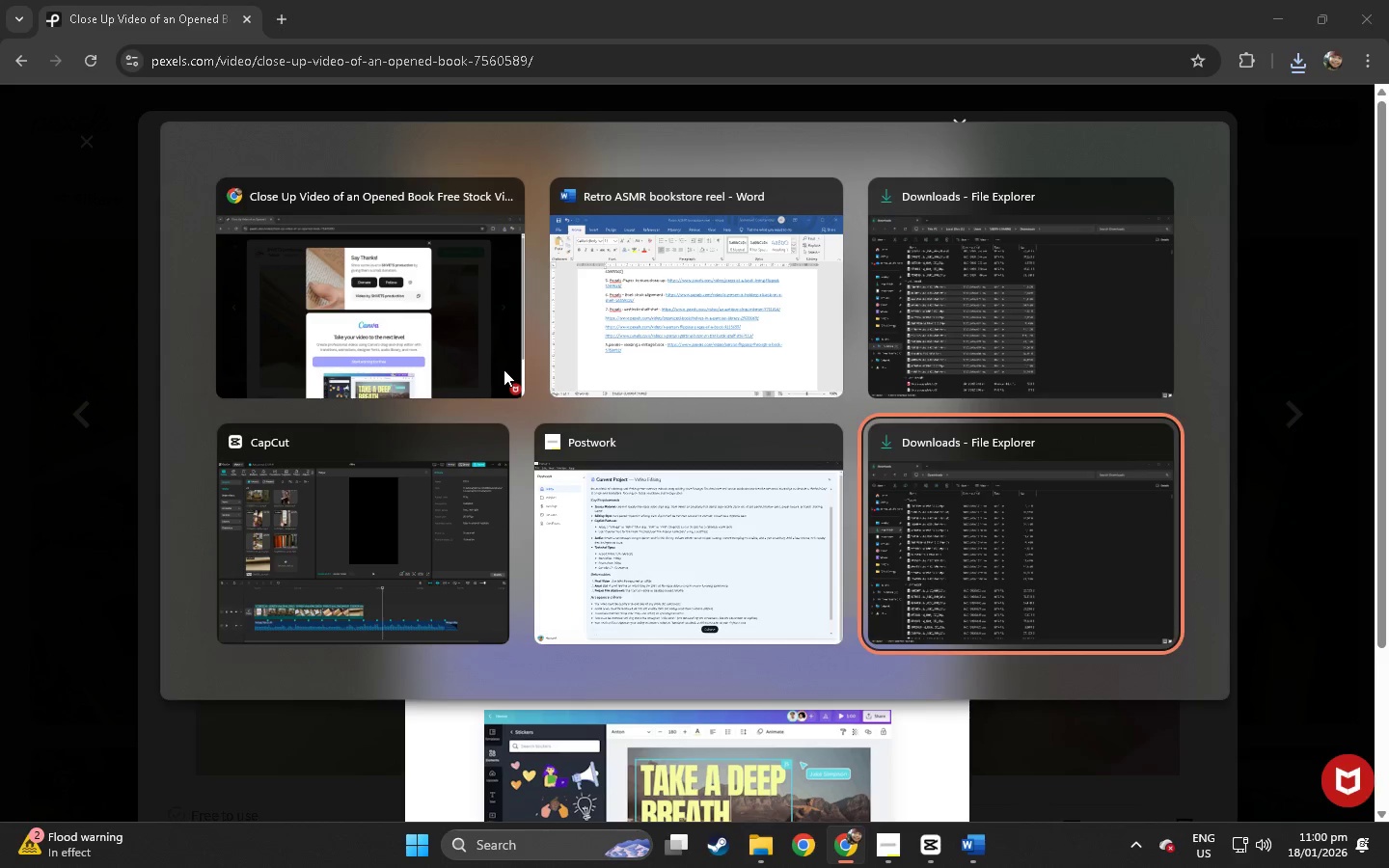 
key(Alt+Tab)
 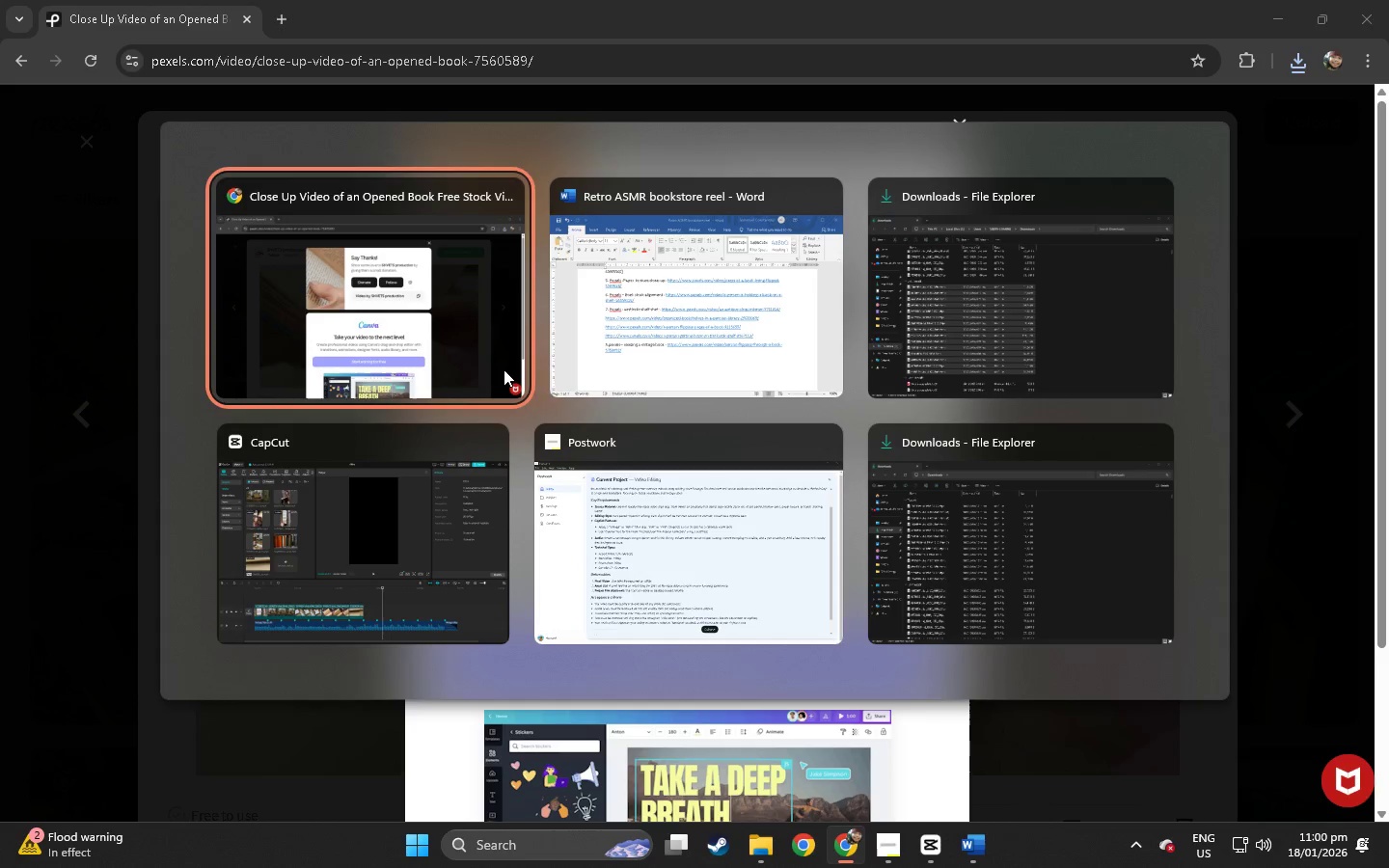 
key(Alt+Tab)
 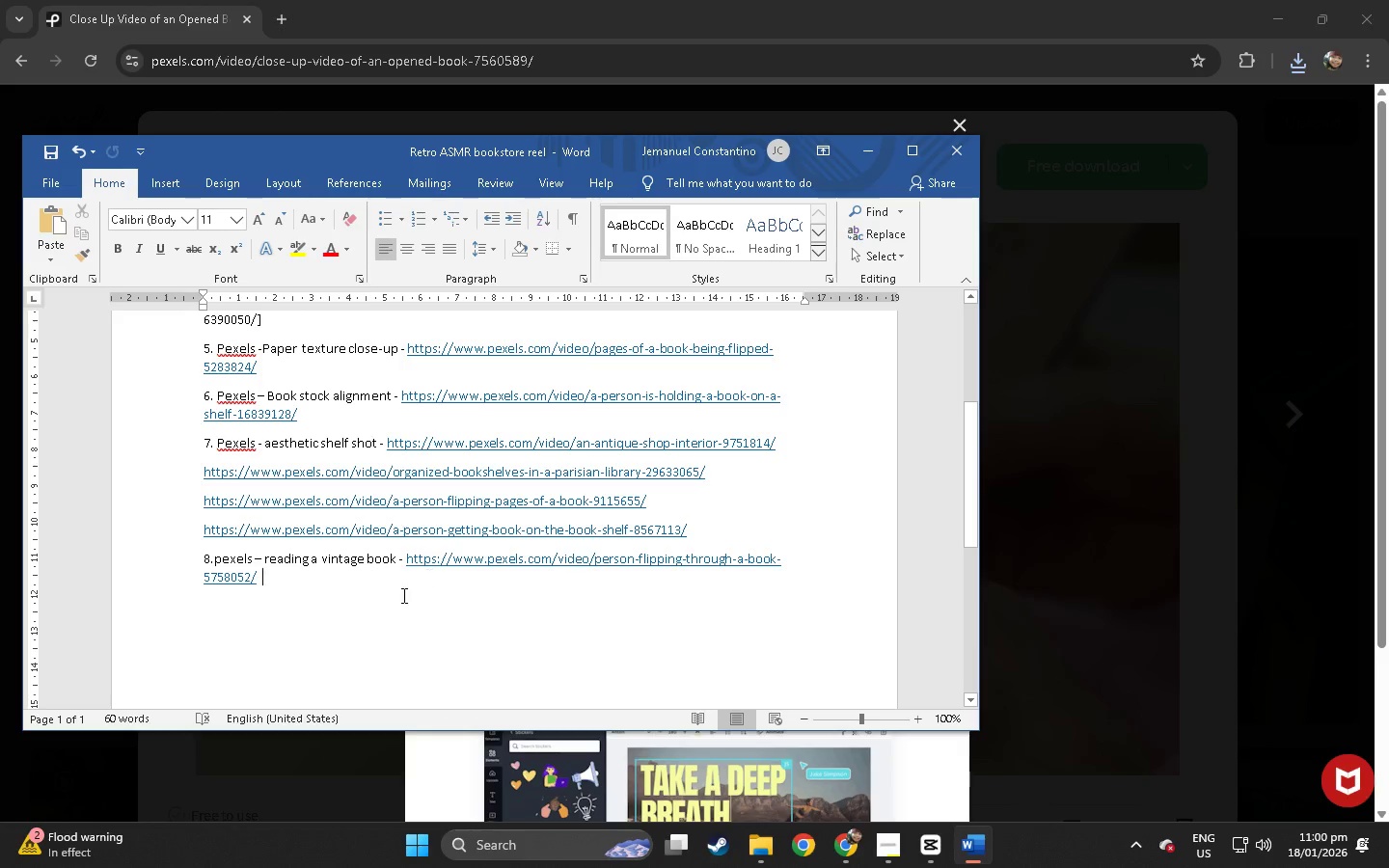 
left_click([393, 583])
 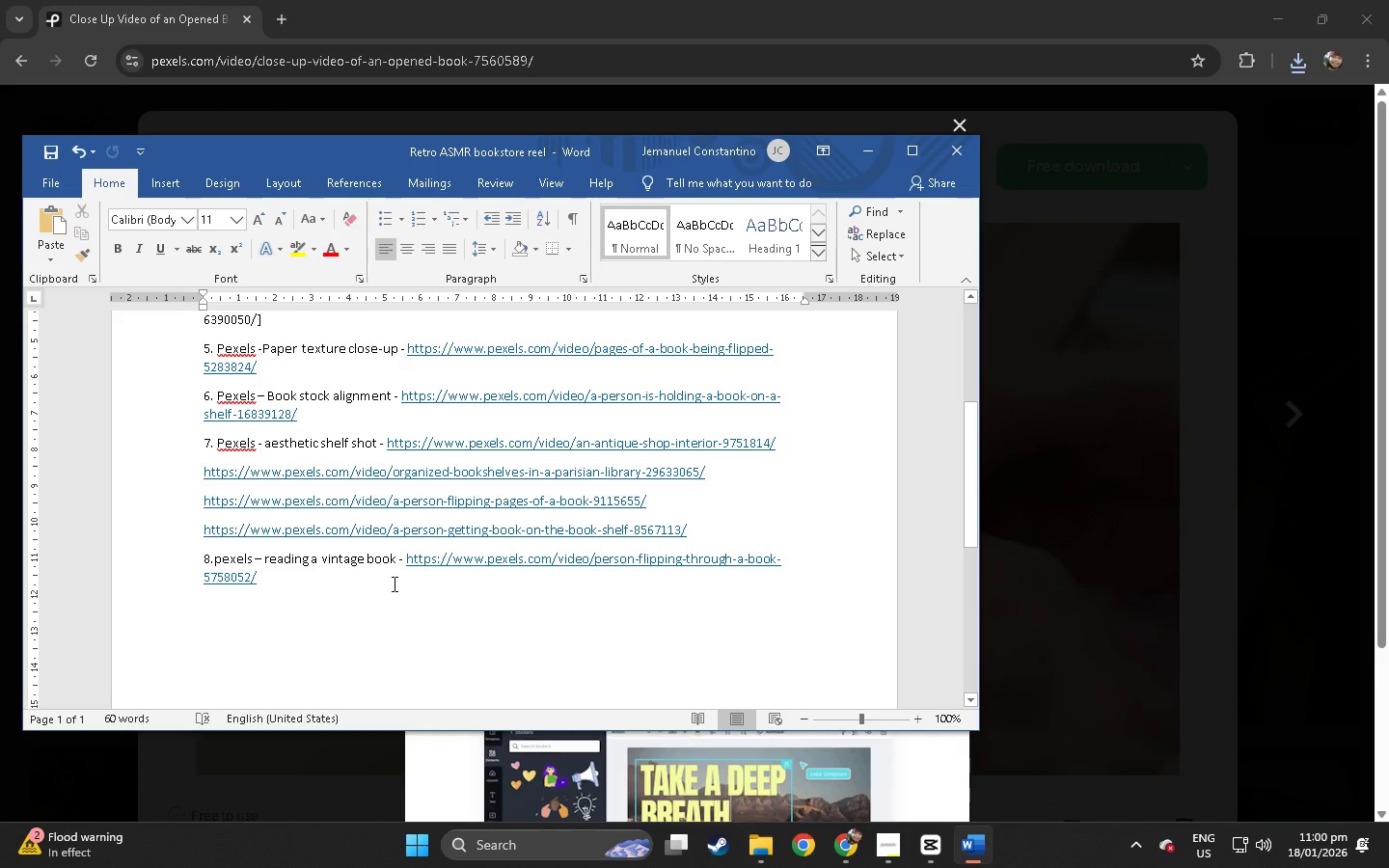 
key(NumpadEnter)
 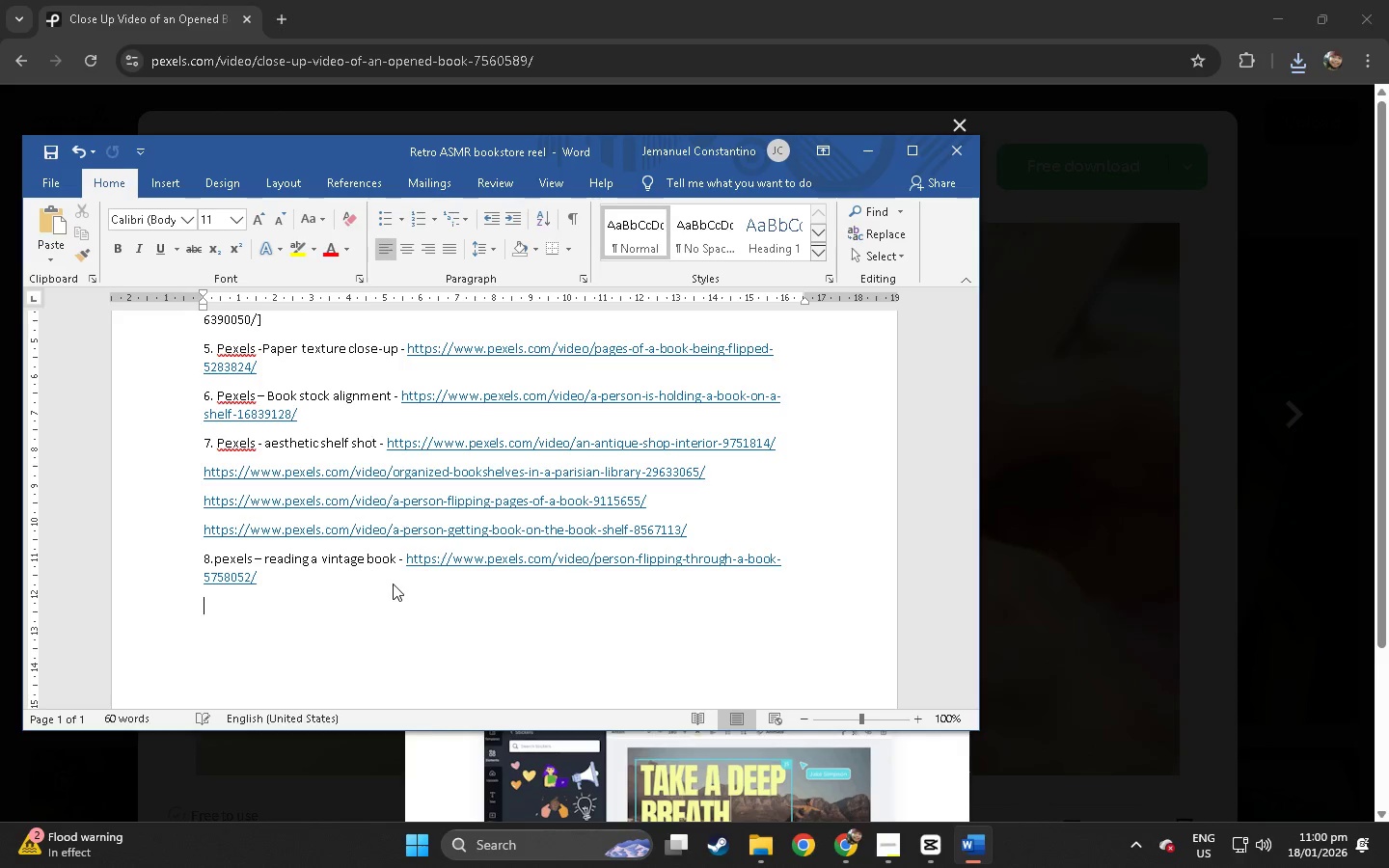 
key(Control+ControlLeft)
 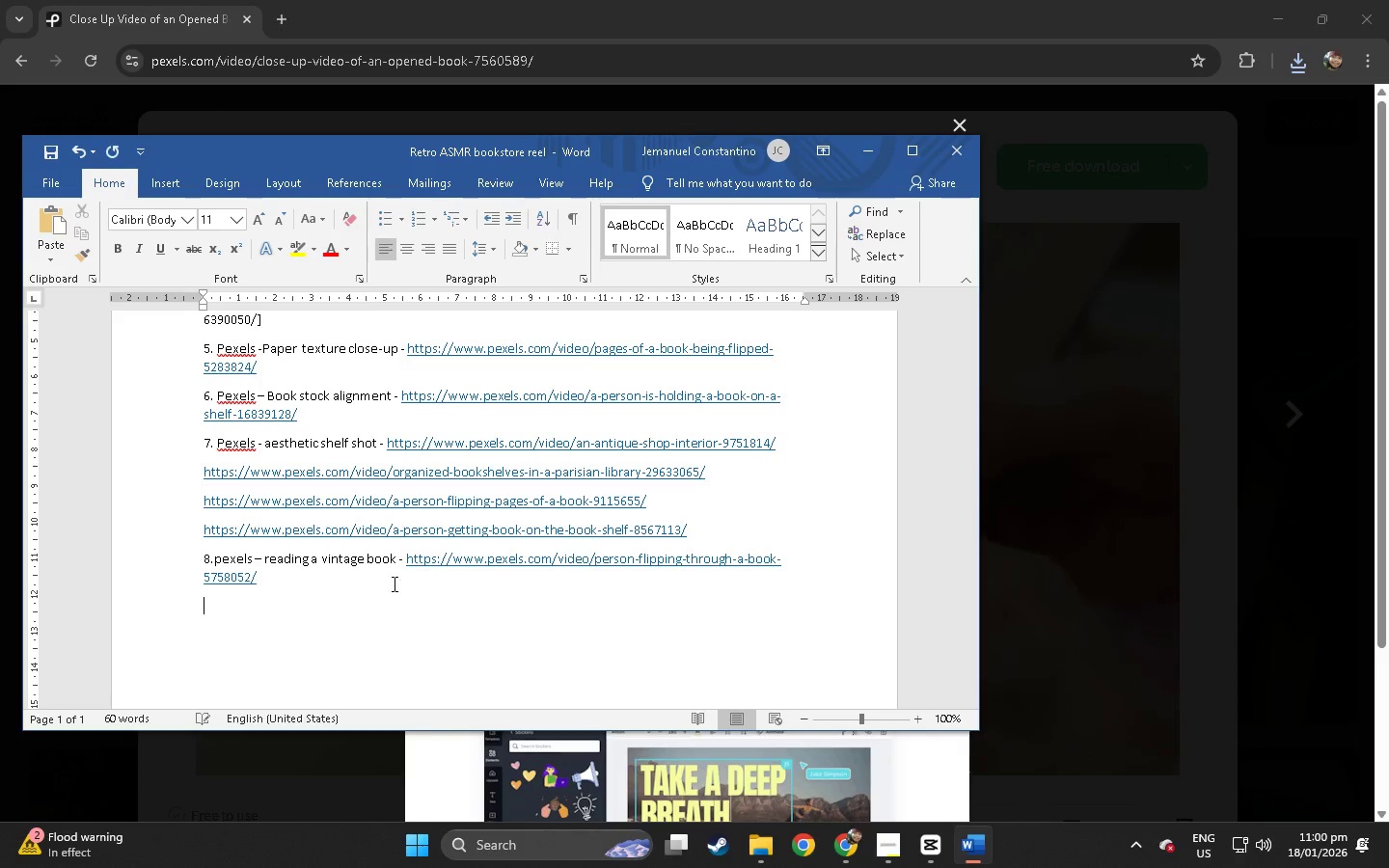 
key(Control+V)
 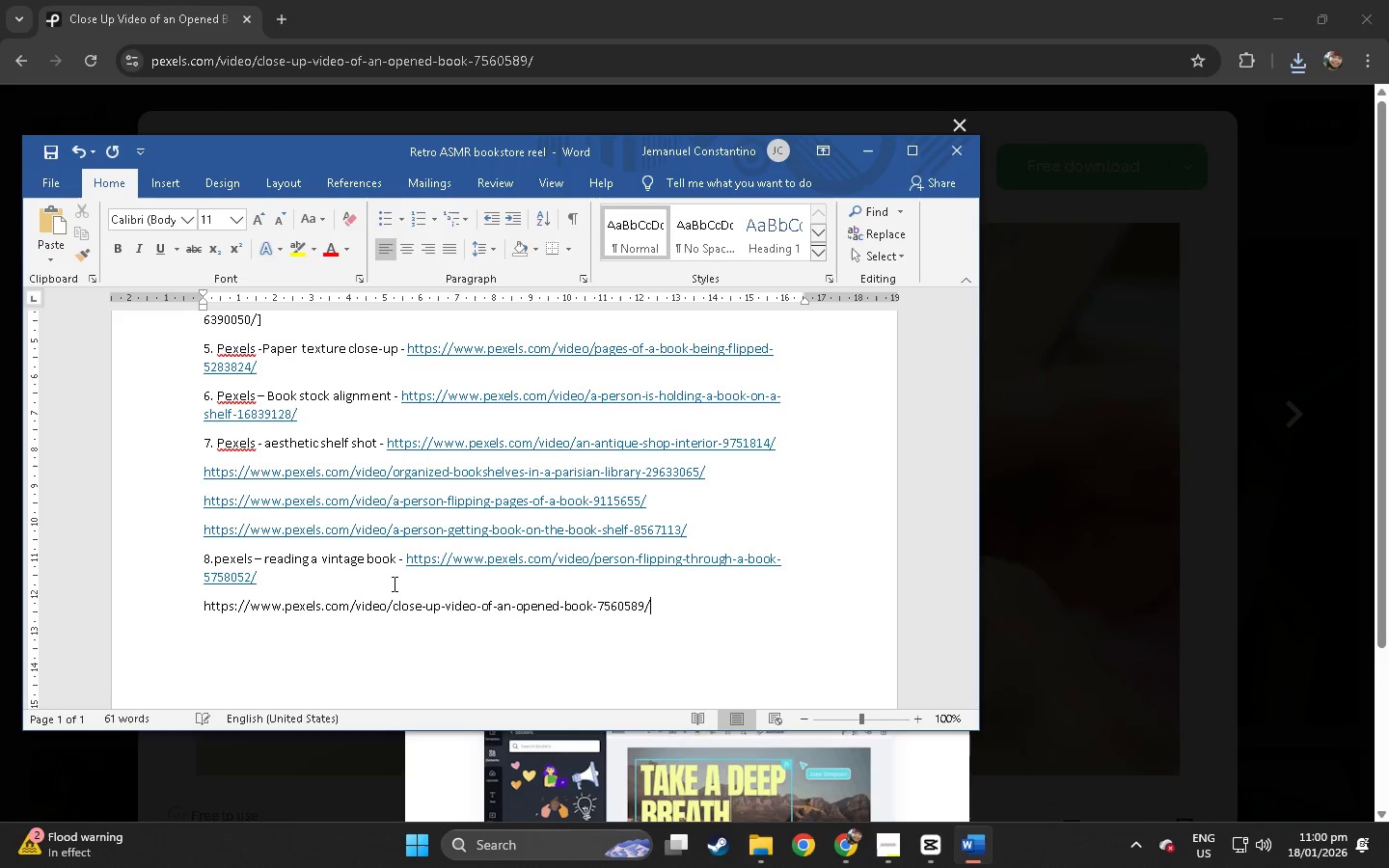 
key(Alt+AltLeft)
 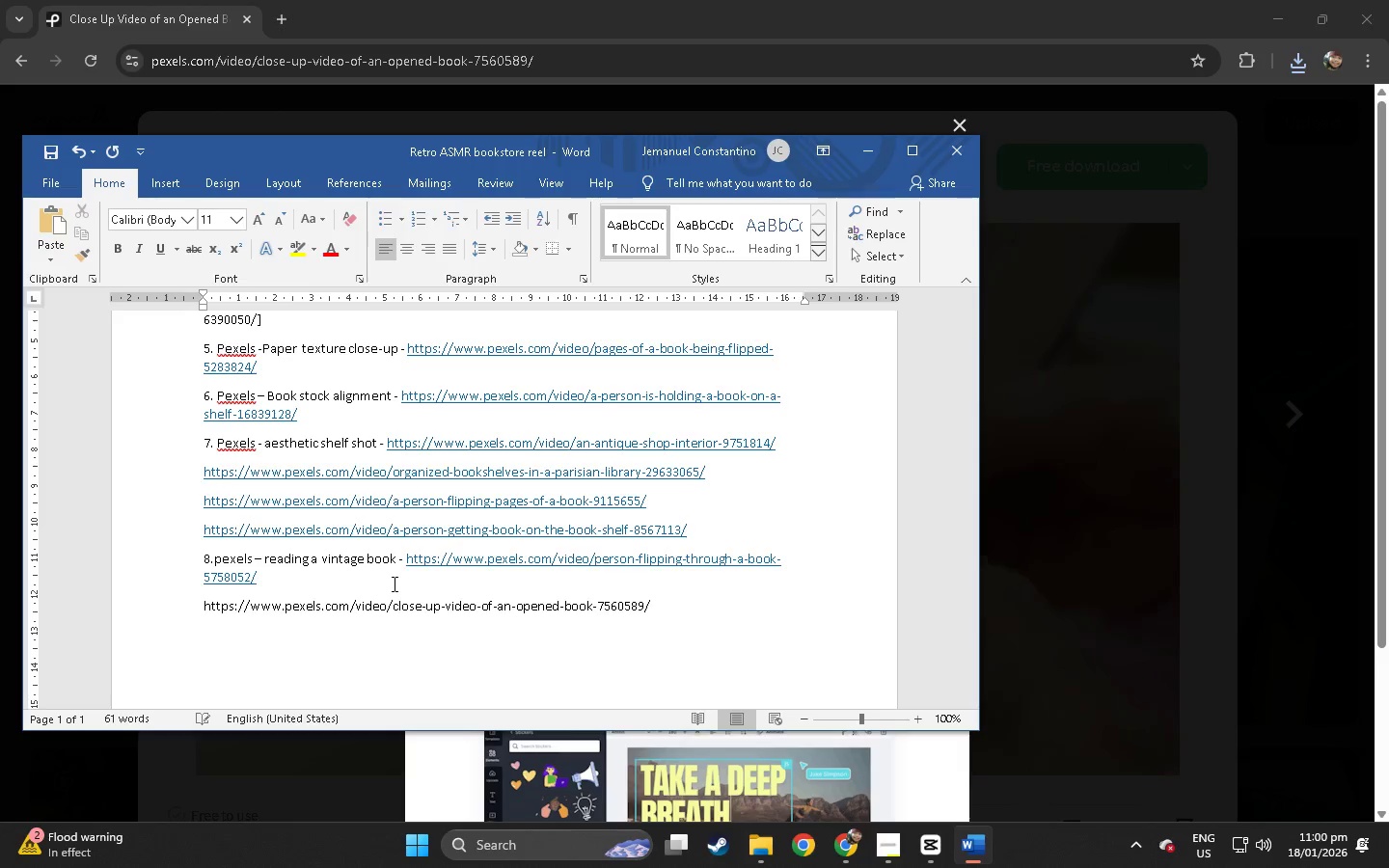 
key(Alt+Tab)
 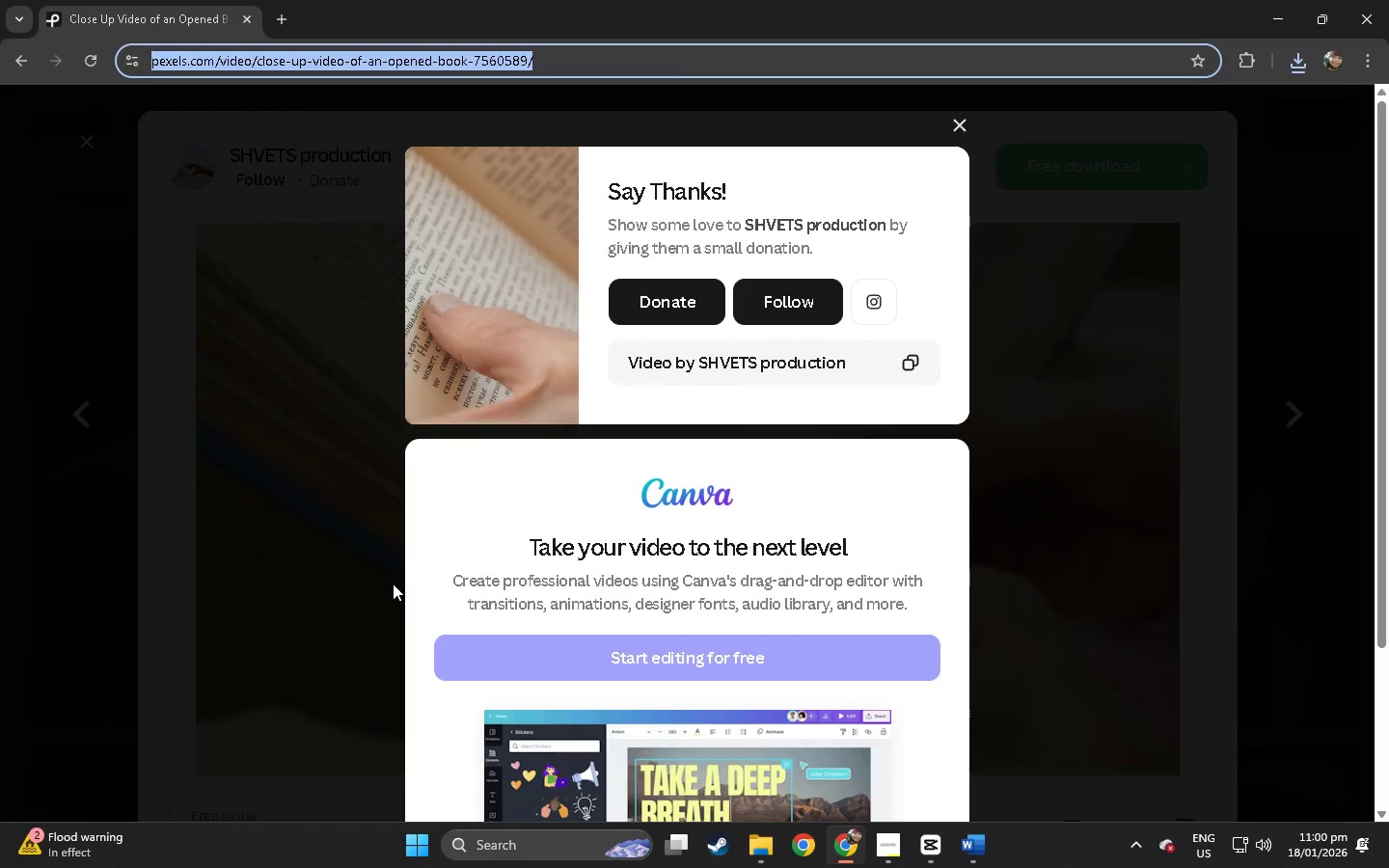 
key(Alt+AltLeft)
 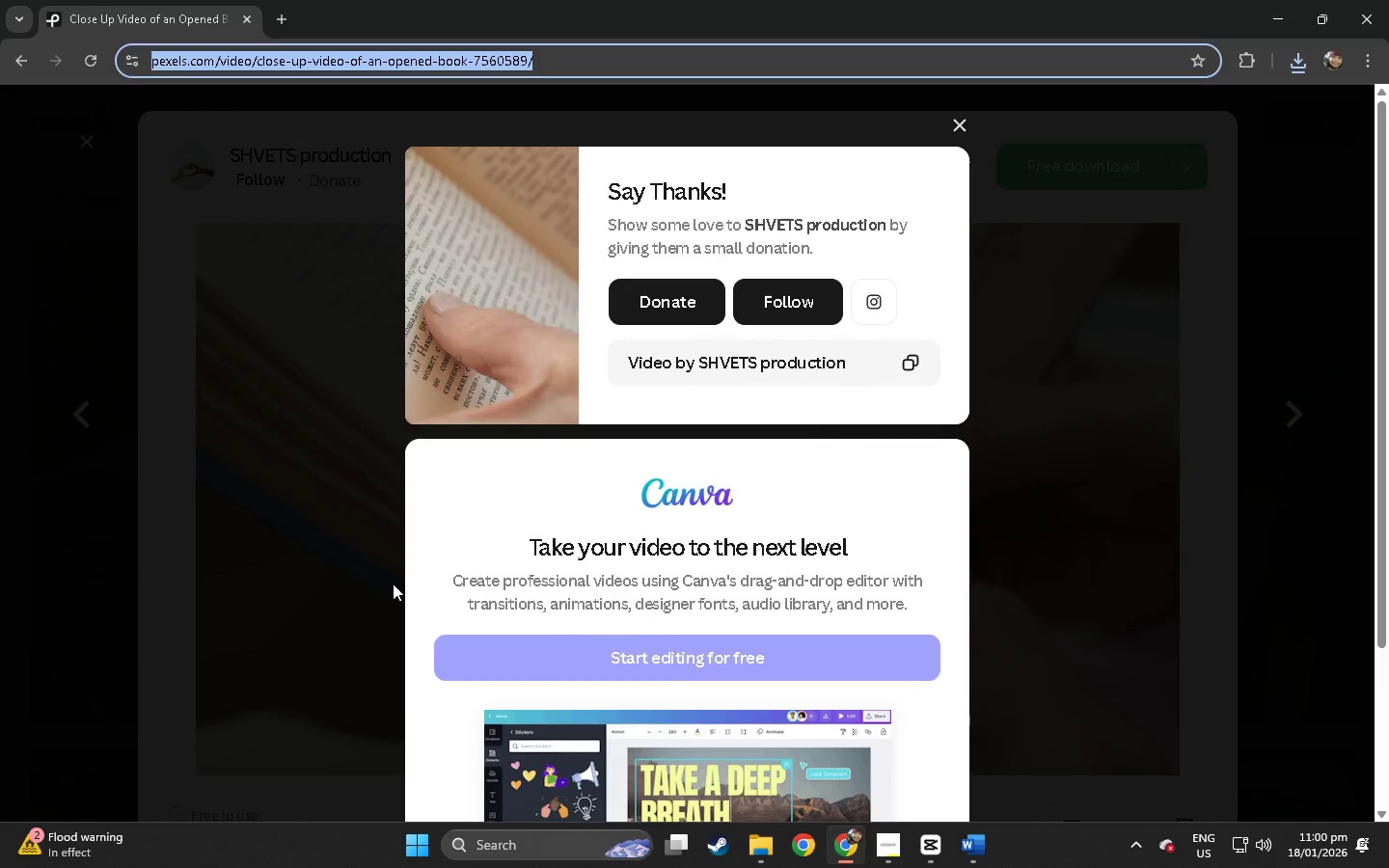 
key(Alt+Tab)
 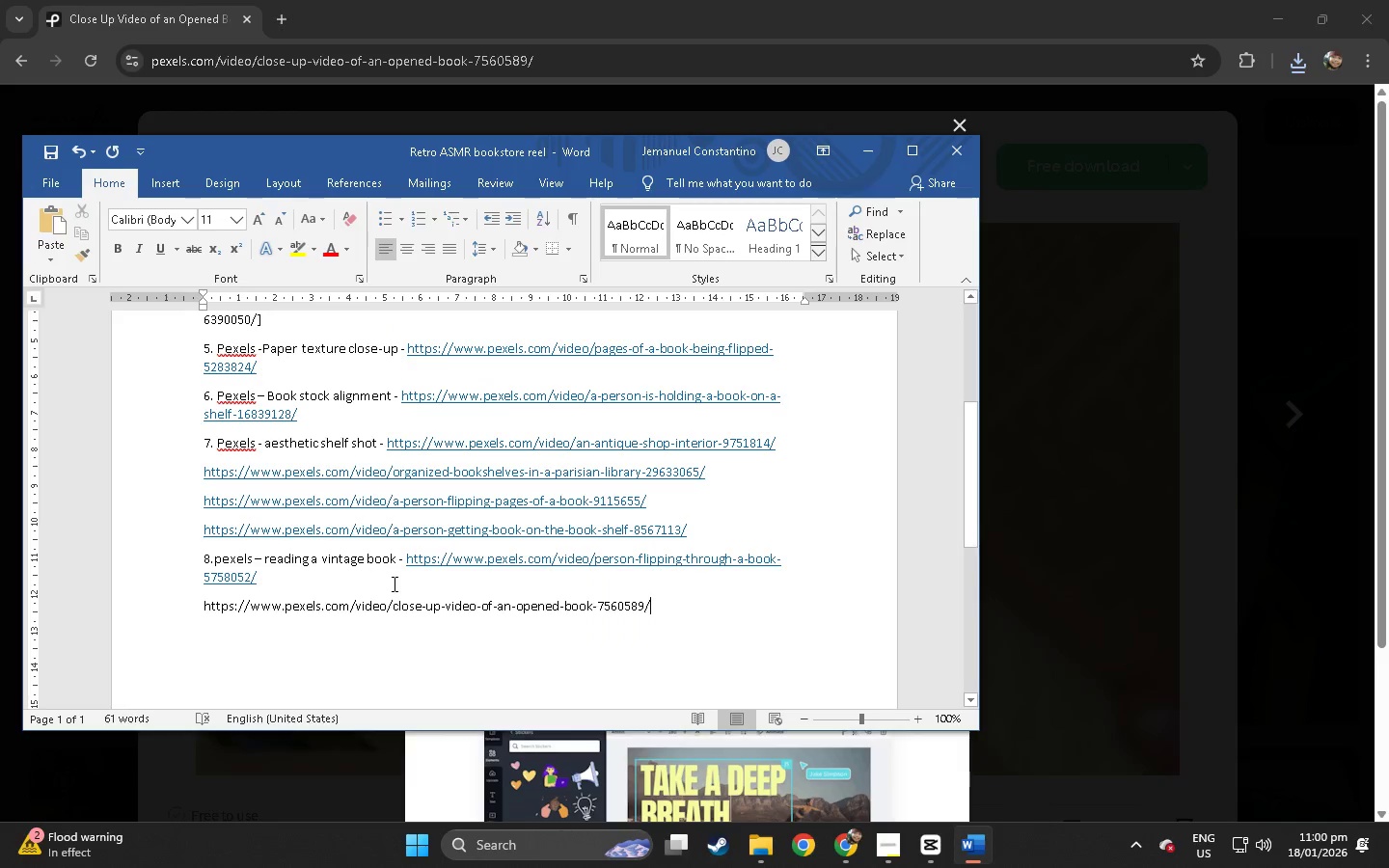 
key(Alt+AltLeft)
 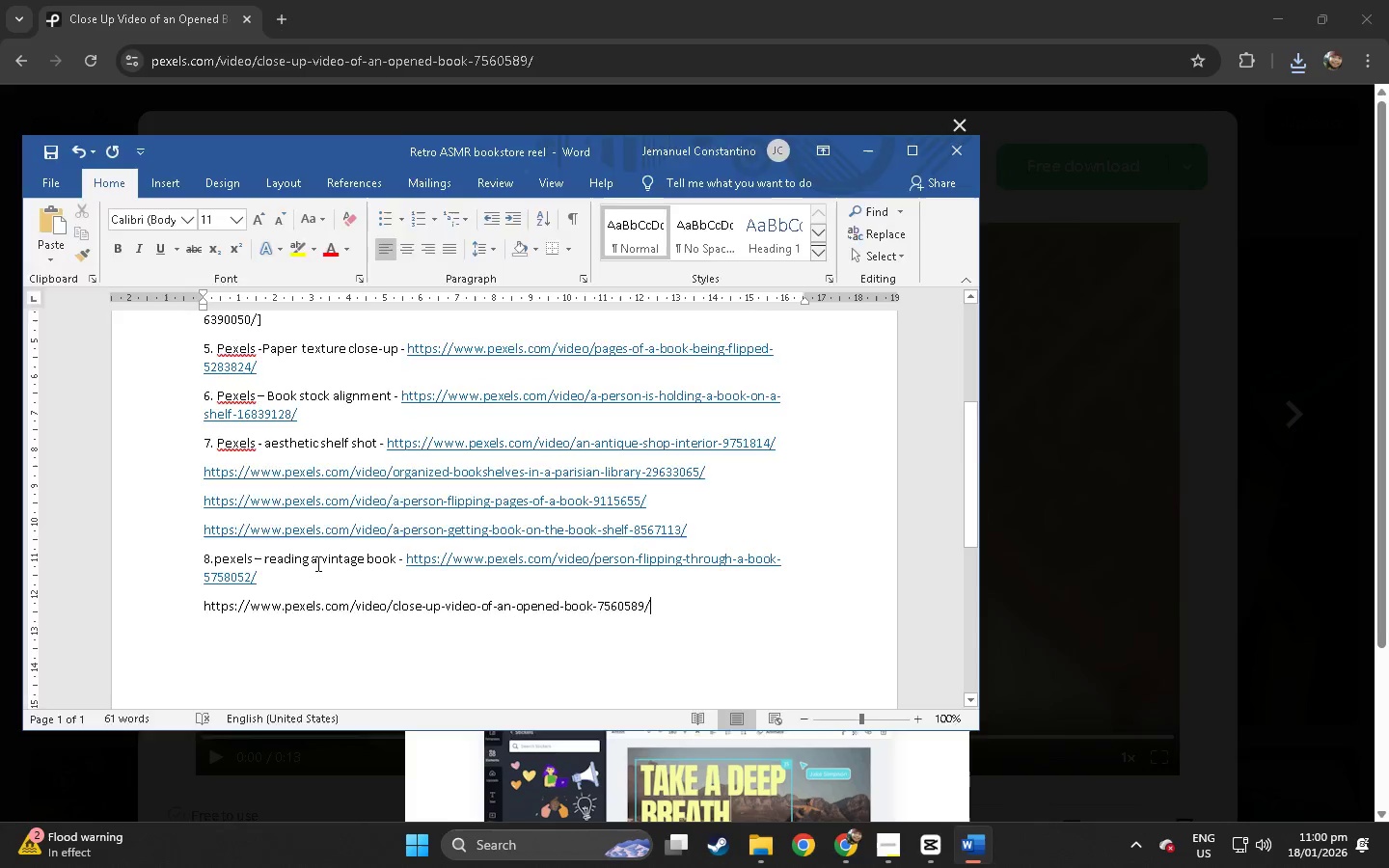 
key(Alt+Tab)
 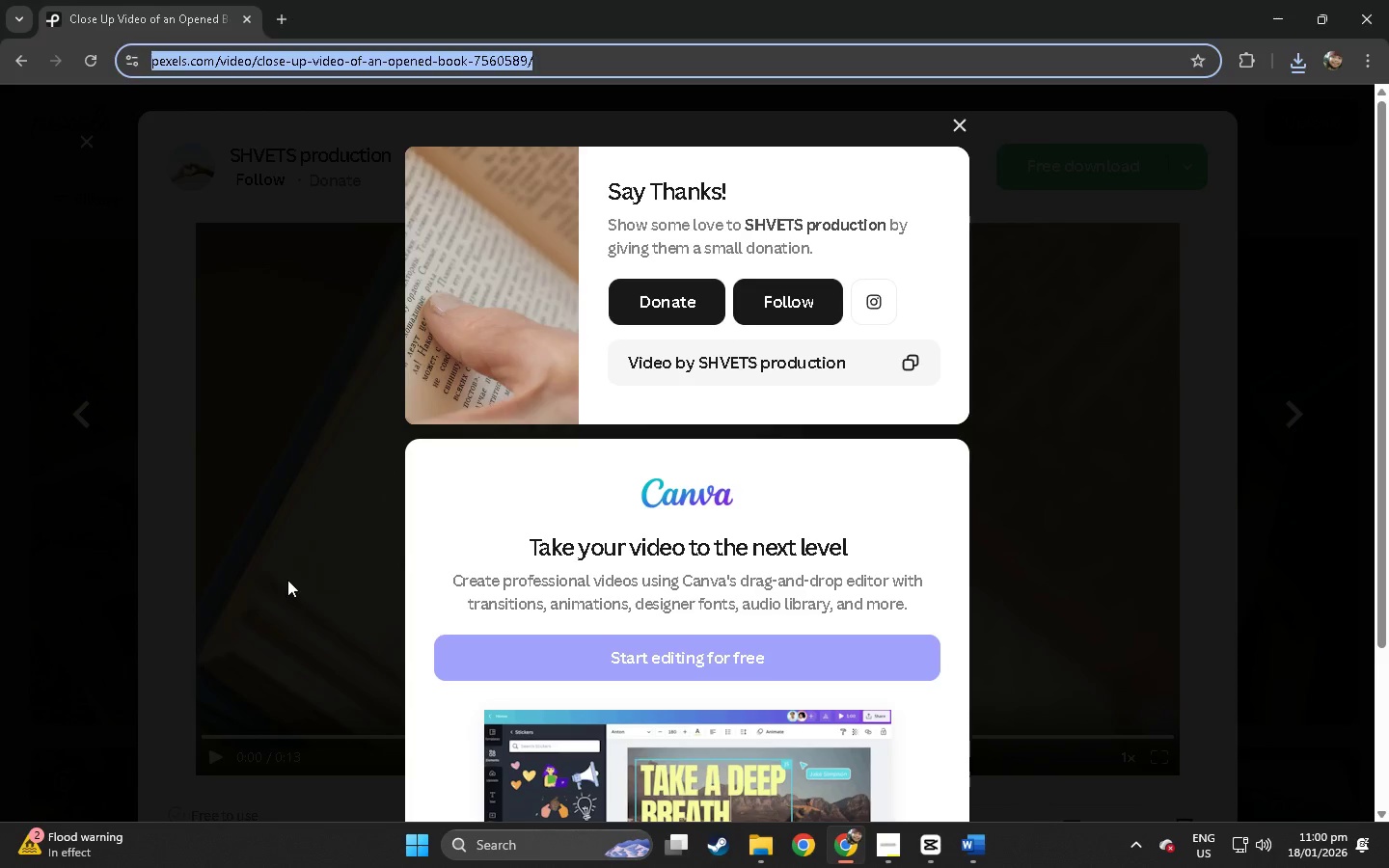 
left_click([287, 580])
 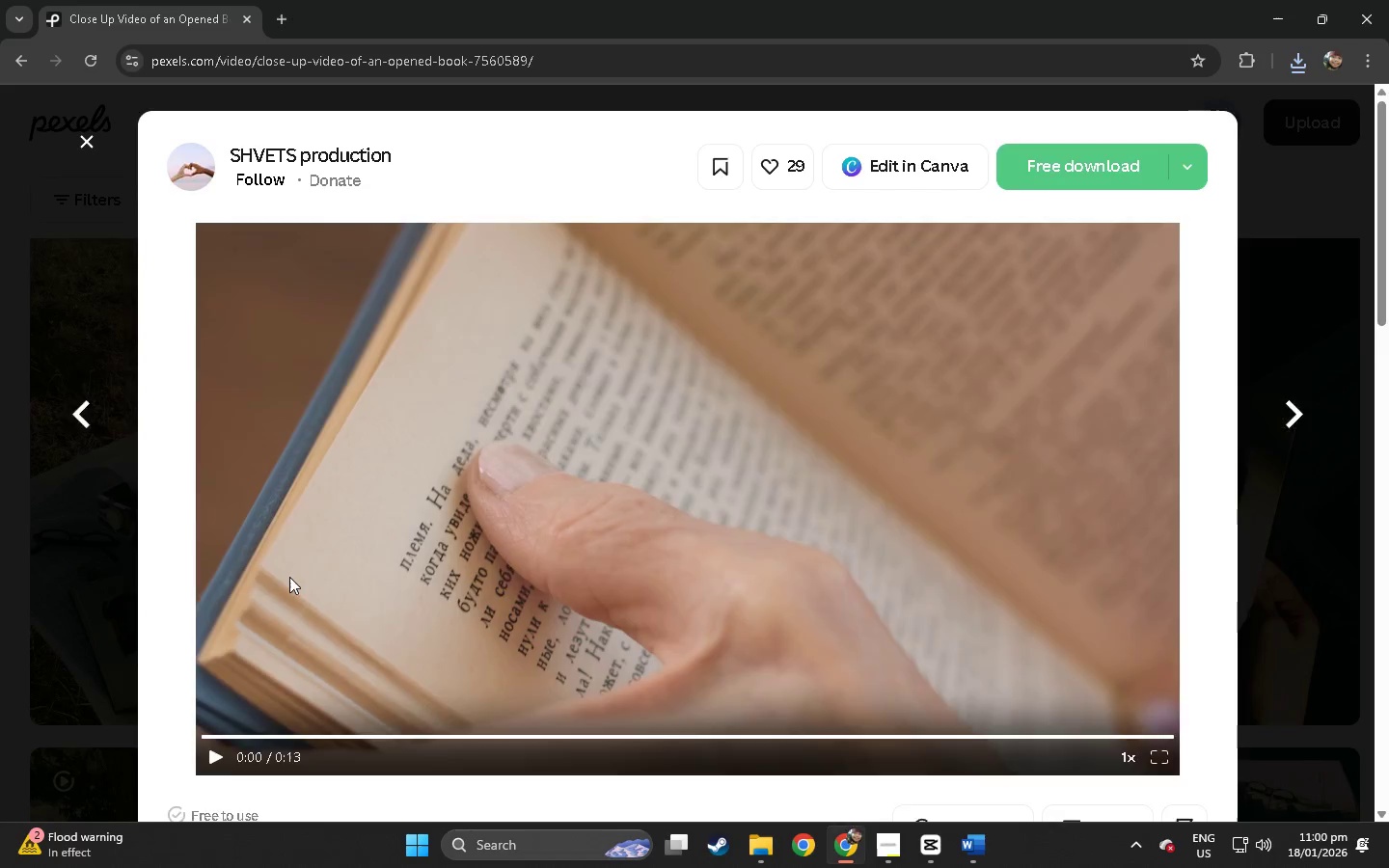 
scroll: coordinate [555, 484], scroll_direction: down, amount: 48.0
 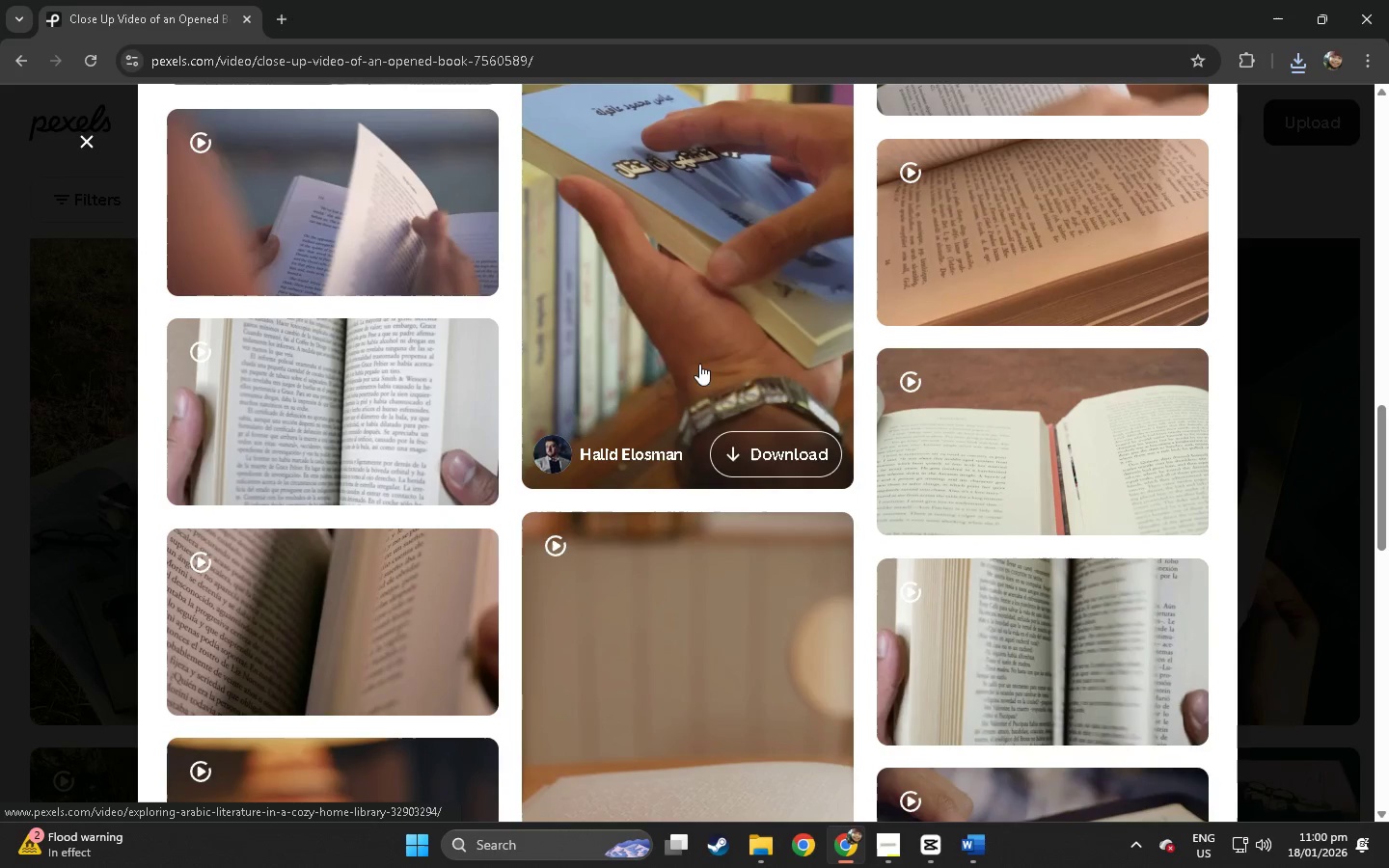 
left_click([698, 327])
 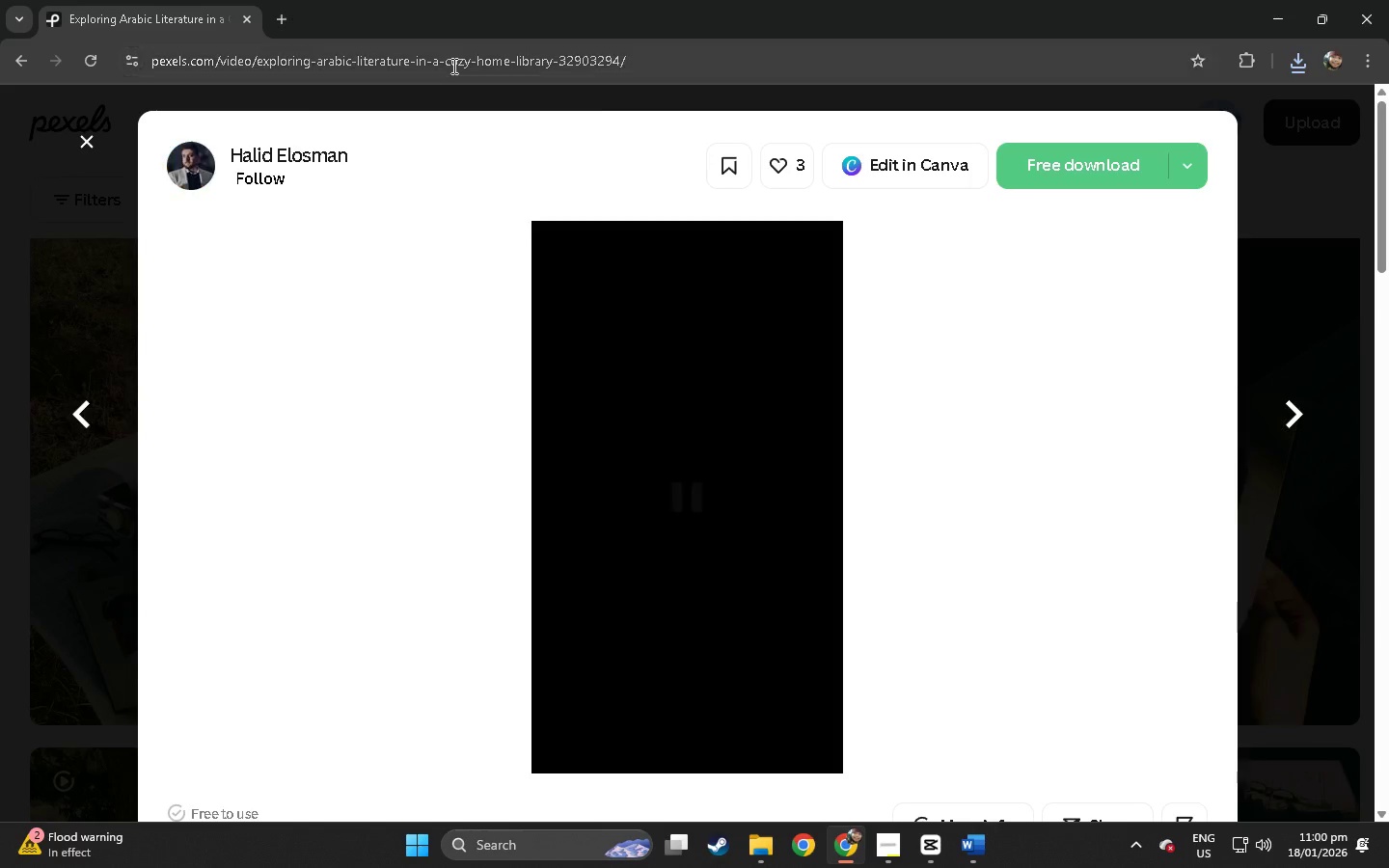 
left_click([452, 66])
 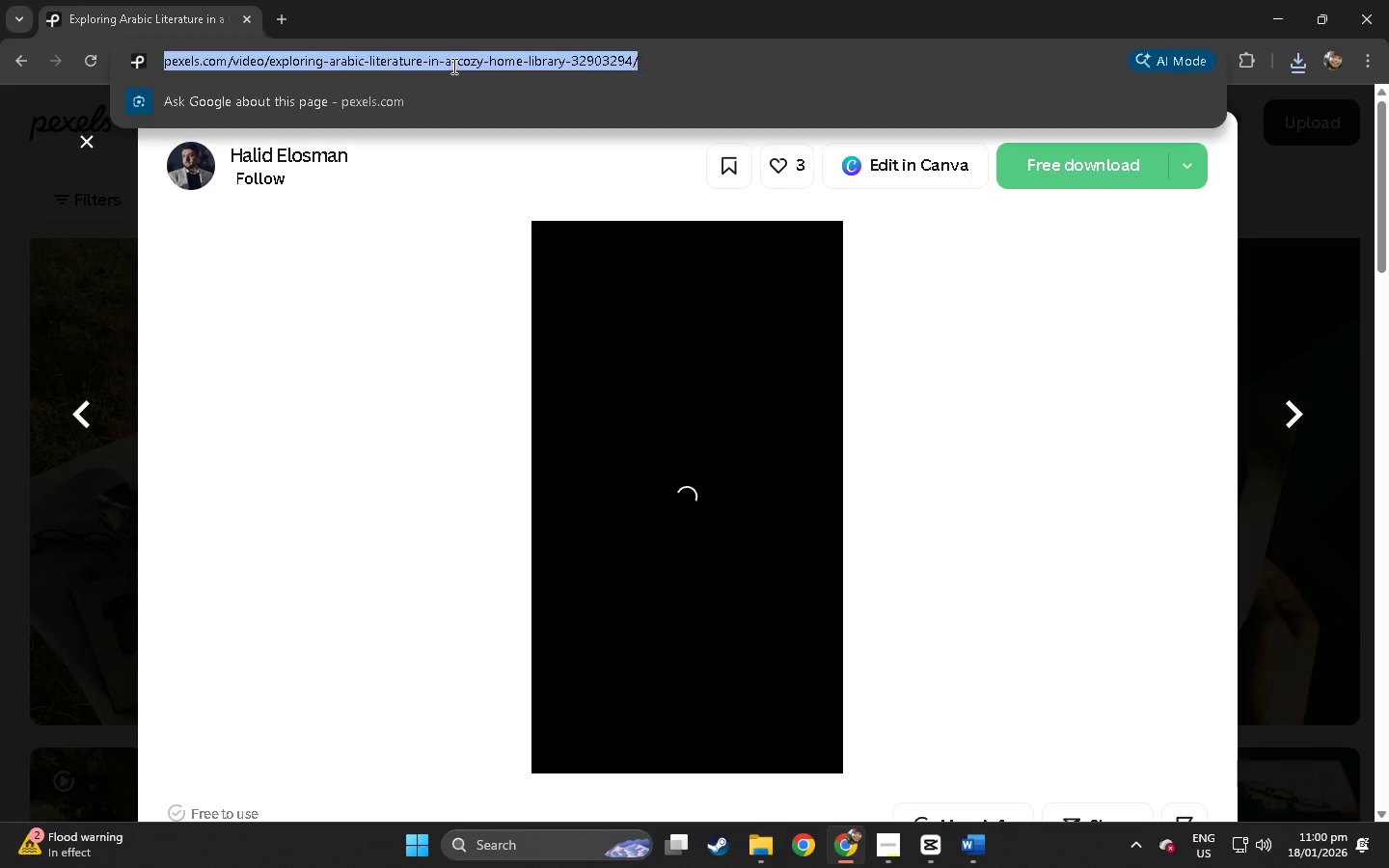 
key(Control+ControlLeft)
 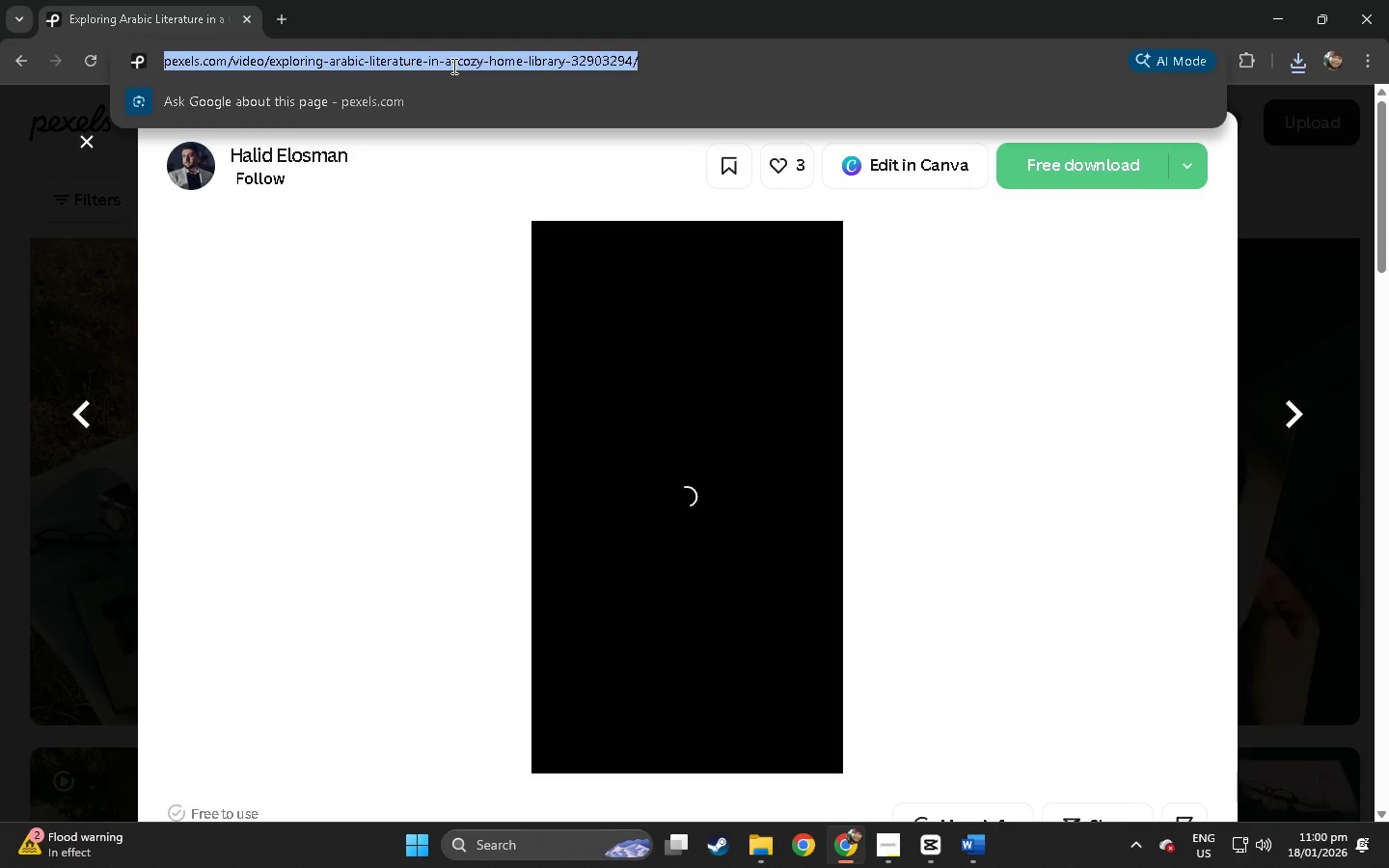 
key(Control+C)
 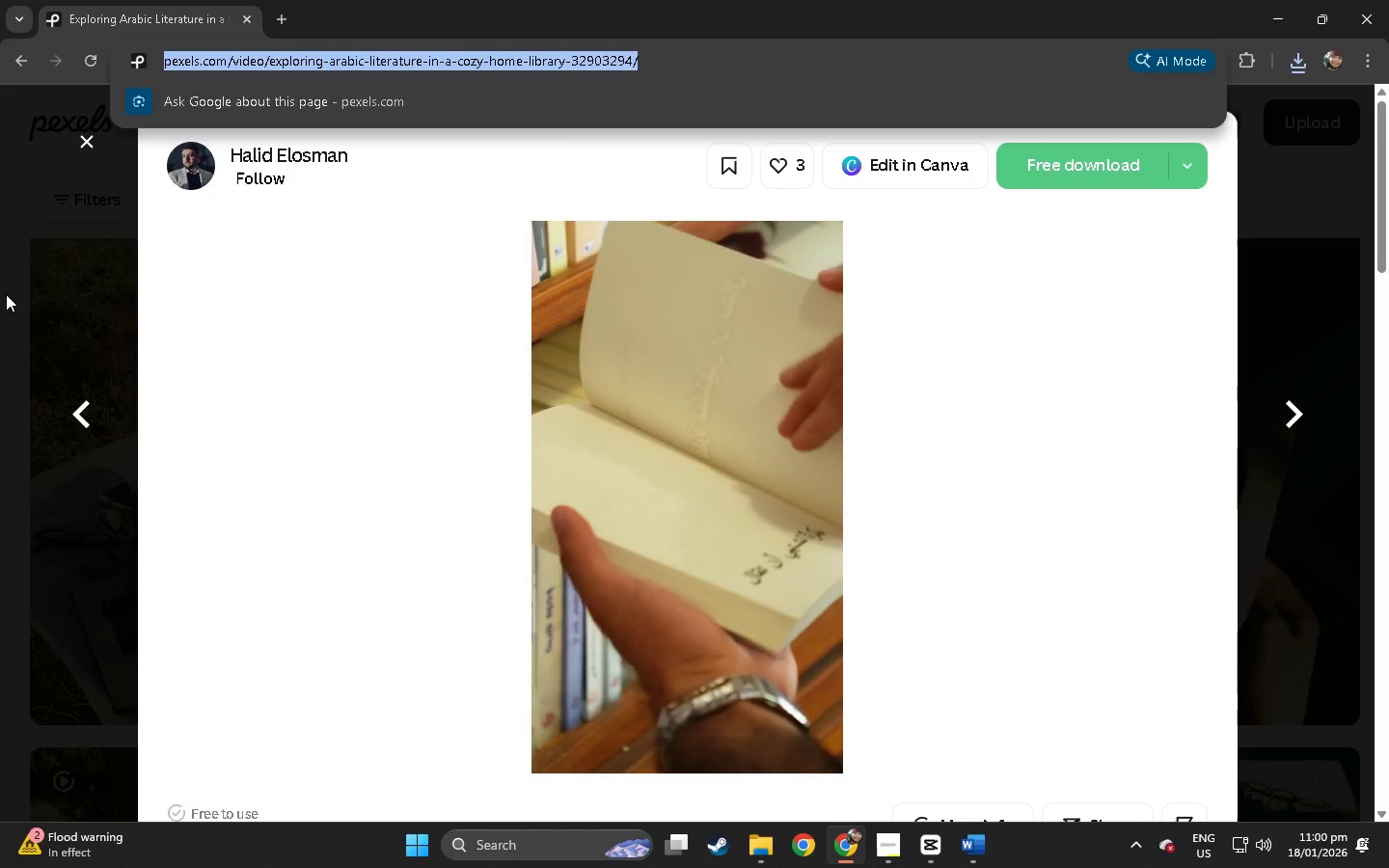 
left_click([6, 294])
 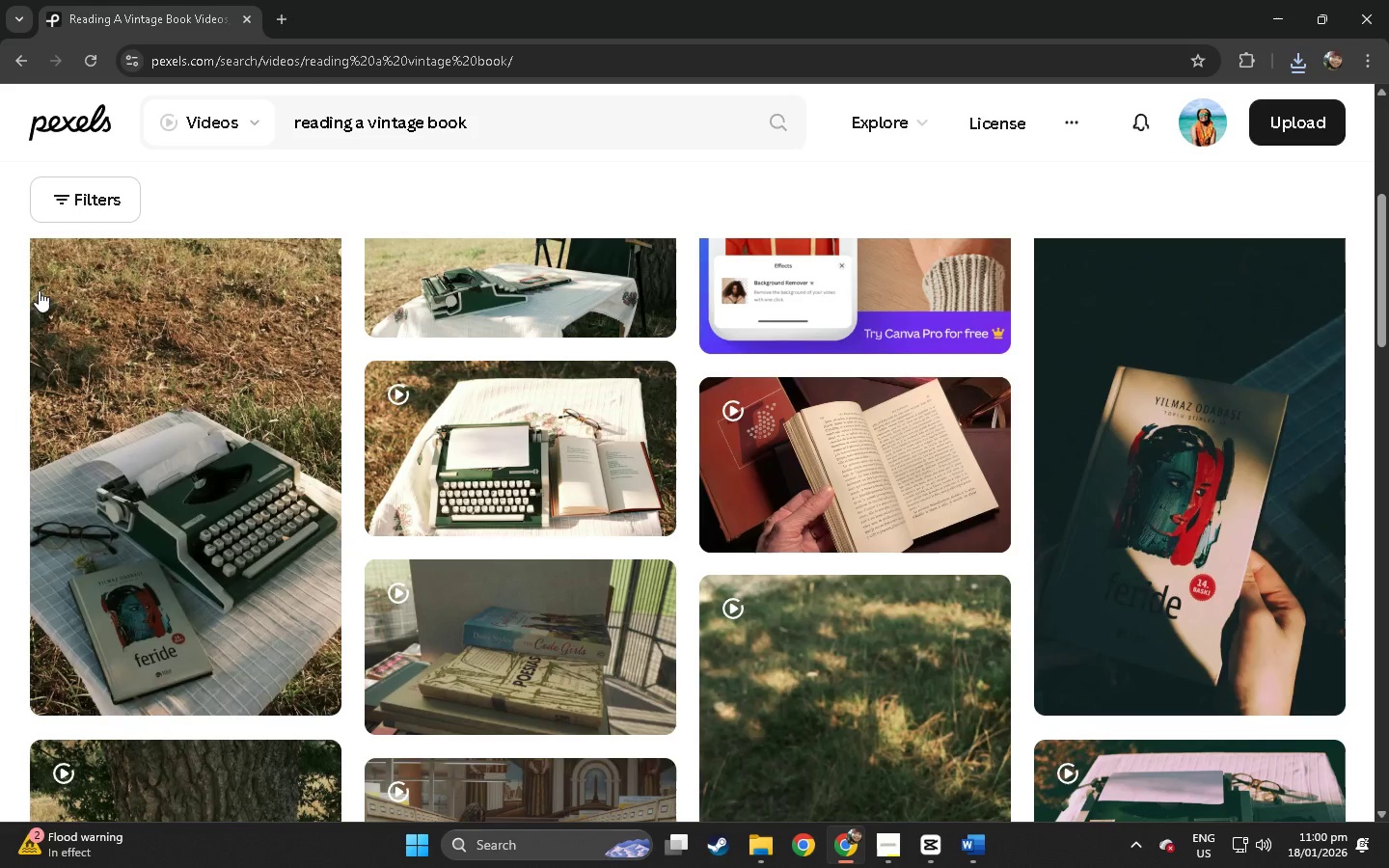 
key(Alt+Tab)
 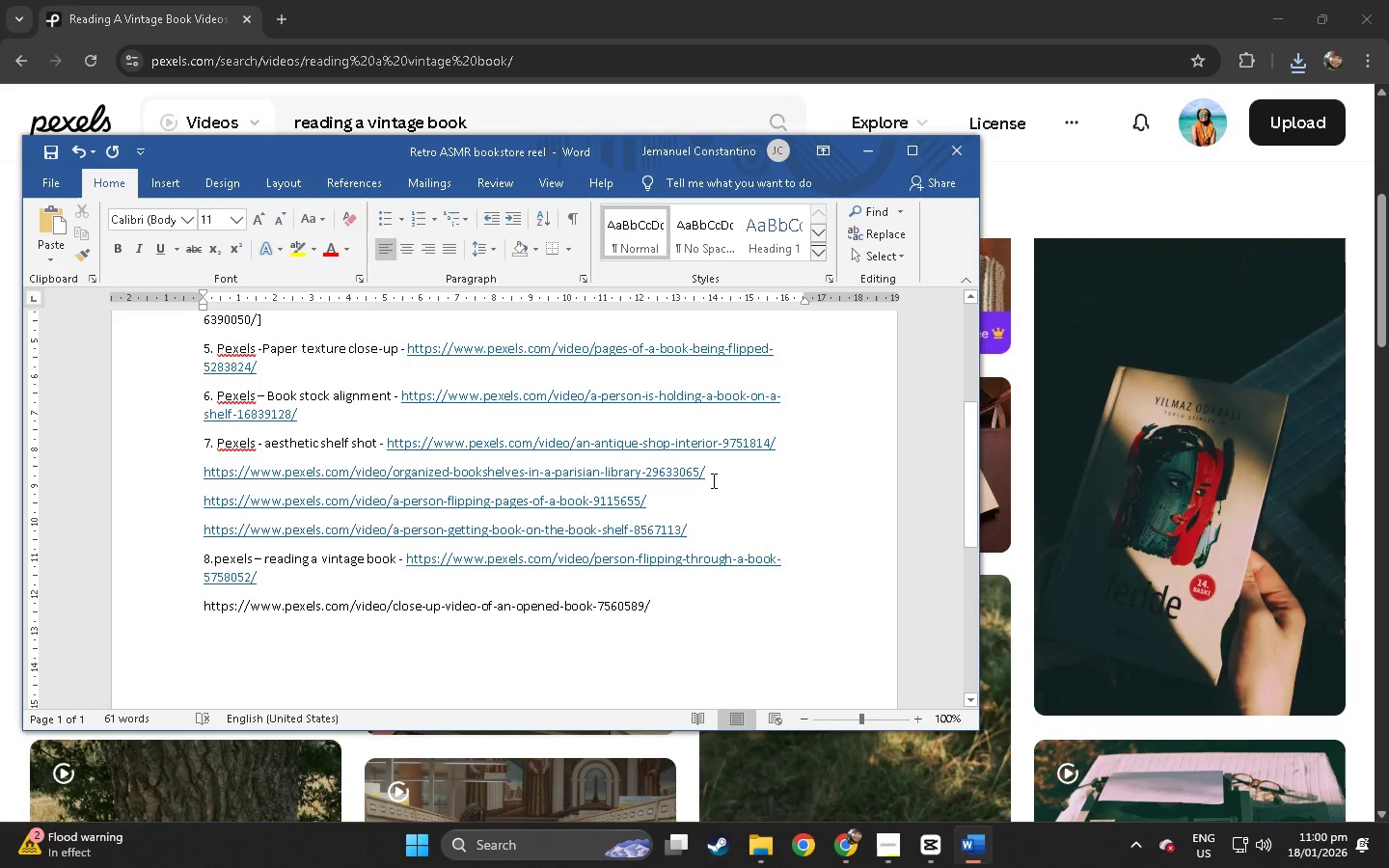 
left_click([702, 614])
 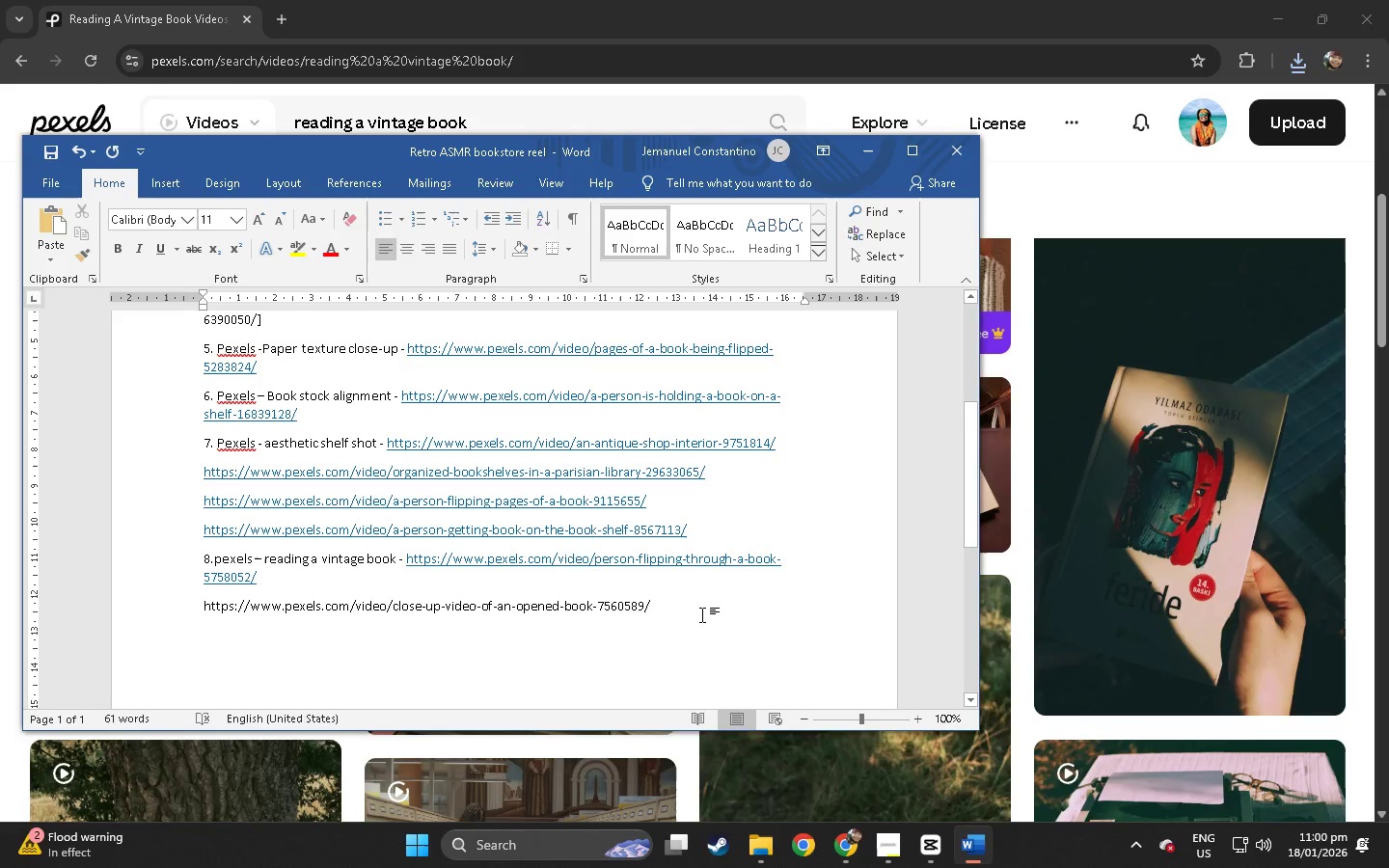 
key(NumpadEnter)
 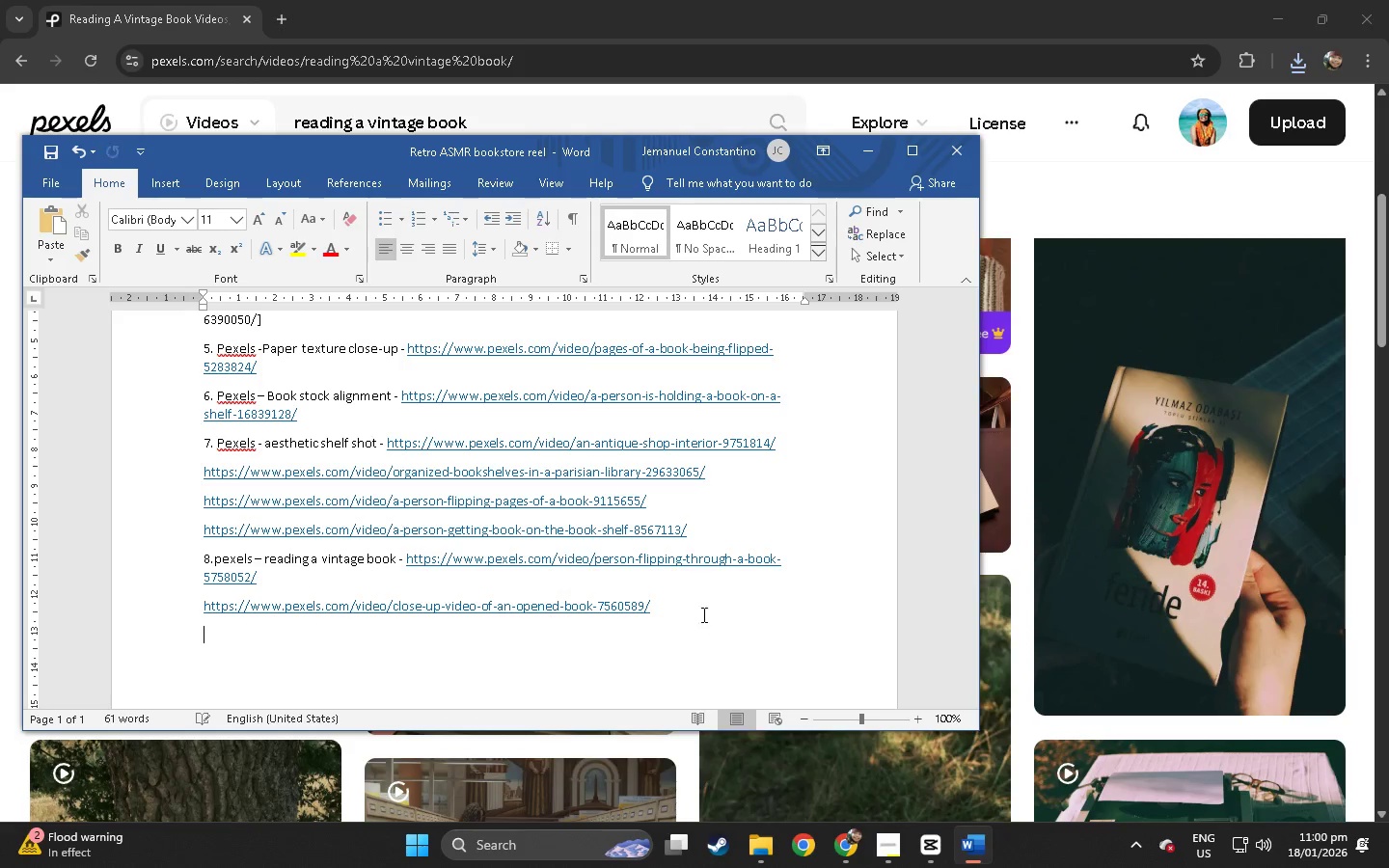 
key(Control+ControlLeft)
 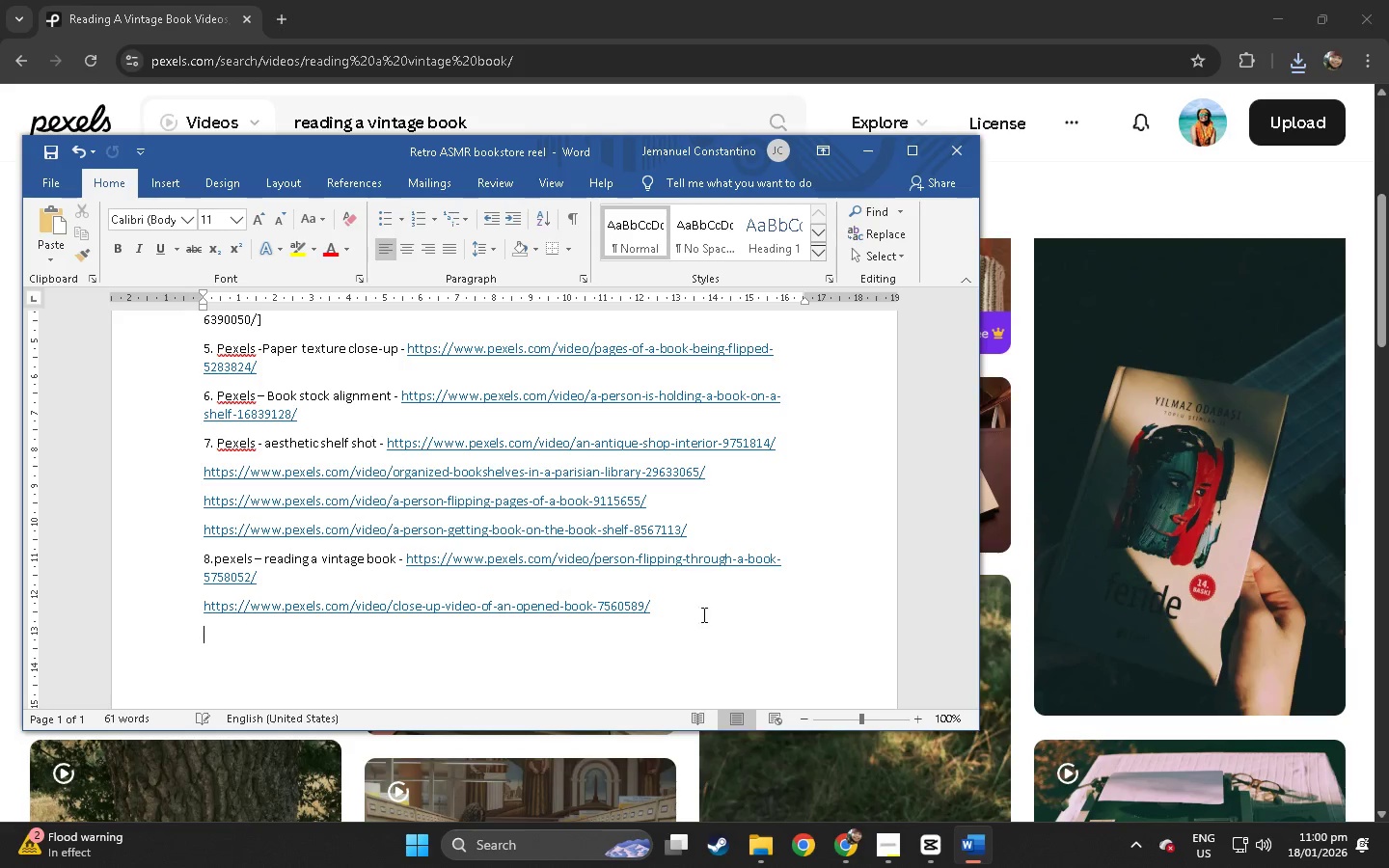 
key(Control+V)
 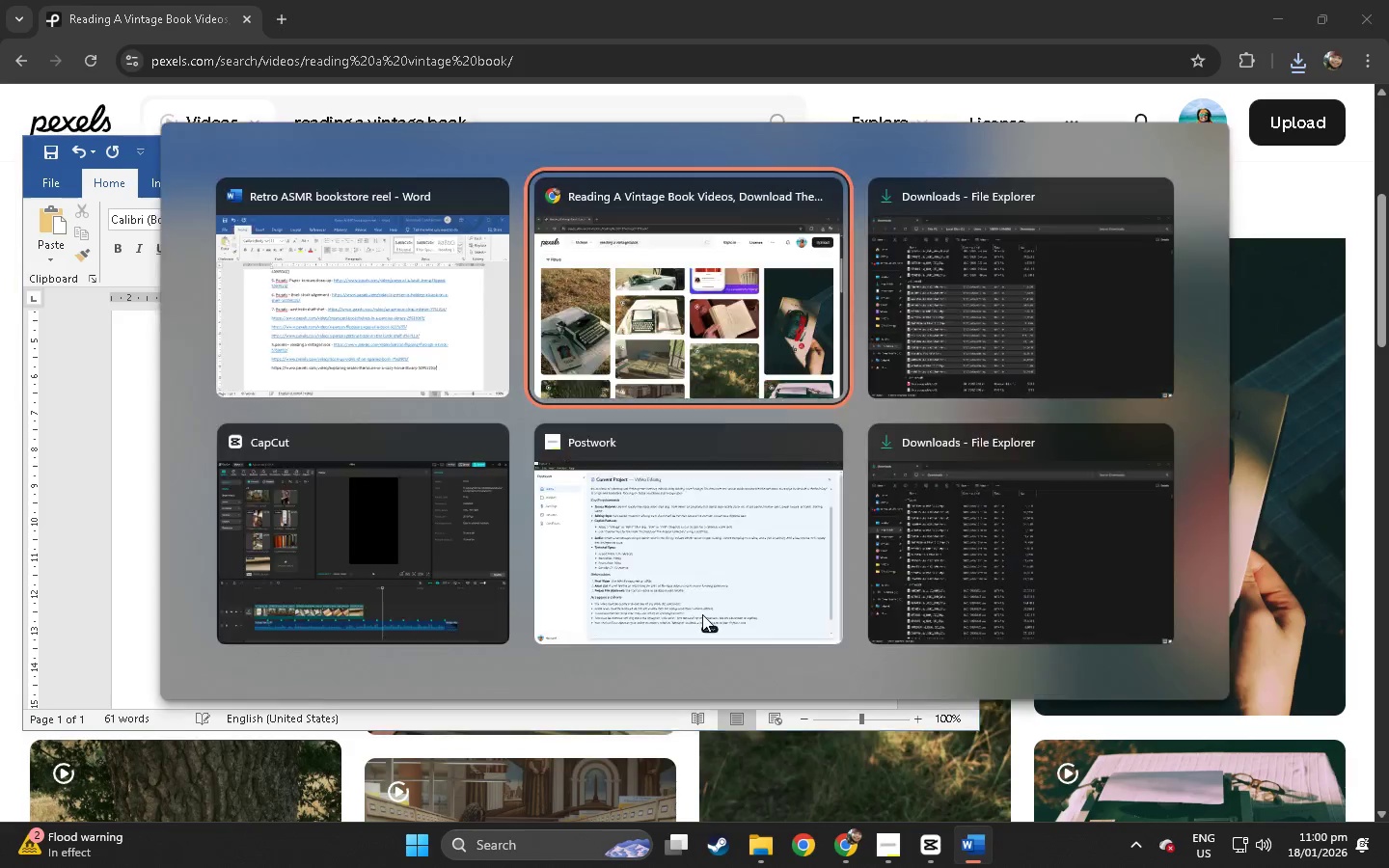 
key(Alt+AltLeft)
 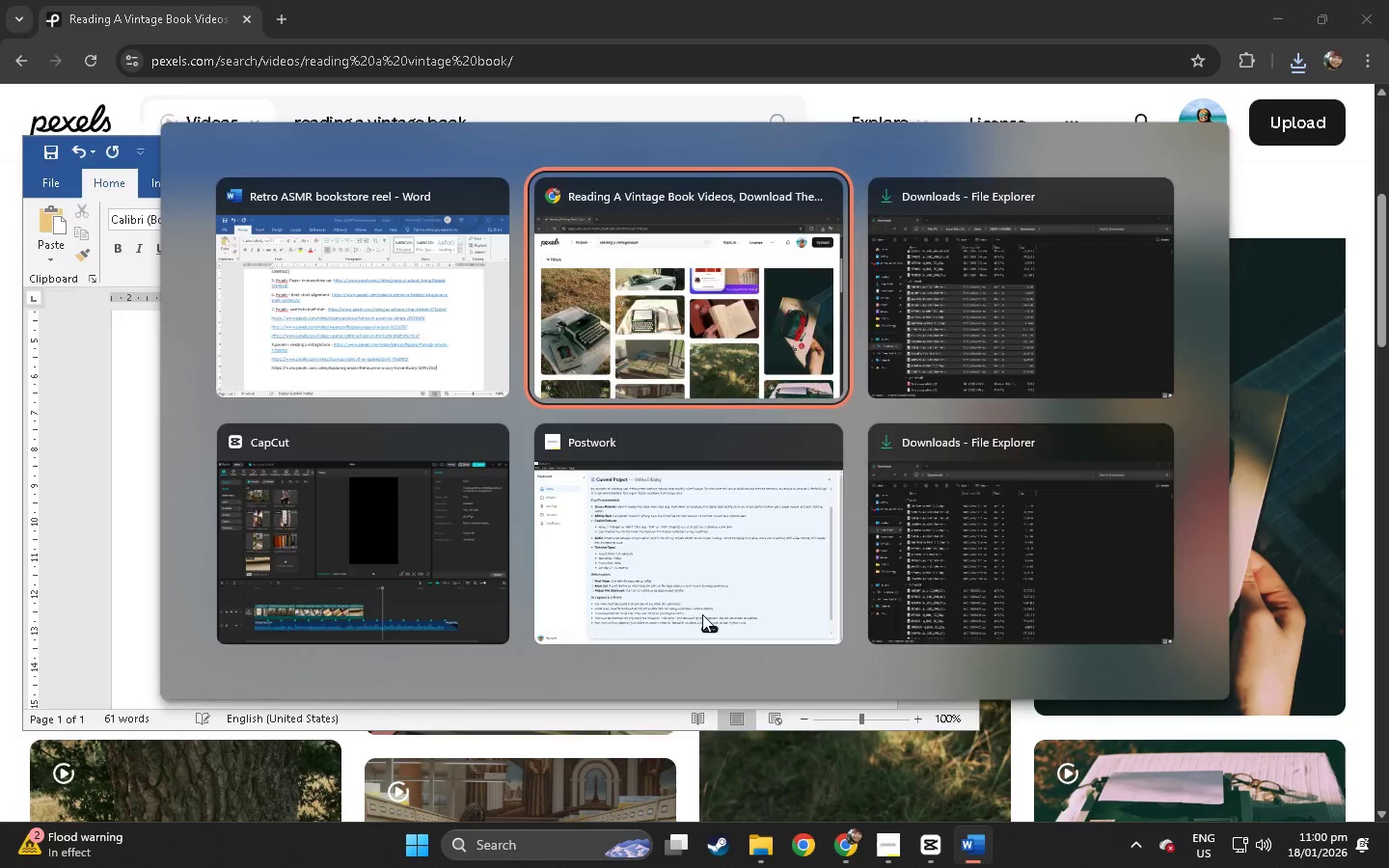 
key(Alt+Tab)
 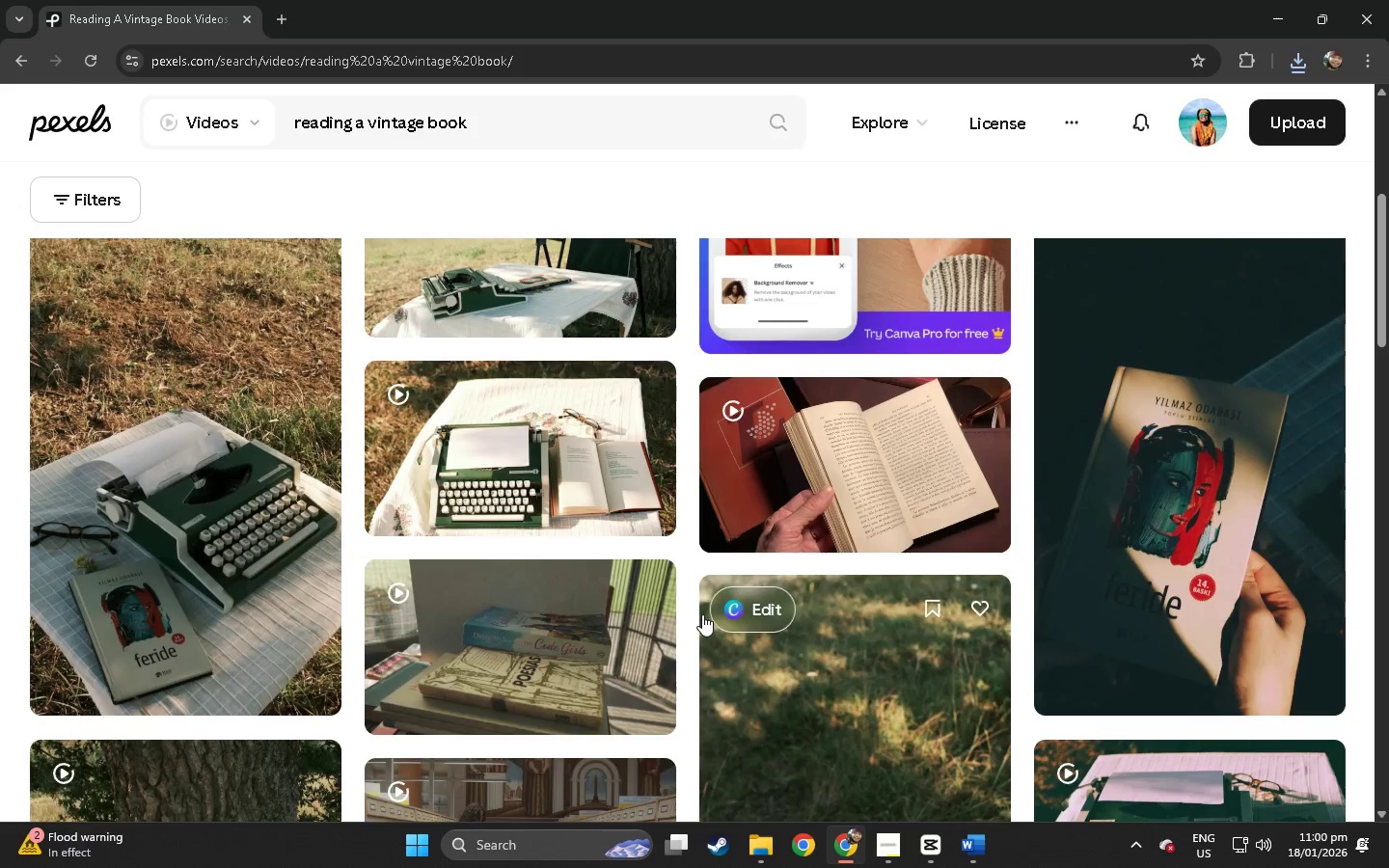 
key(Alt+AltLeft)
 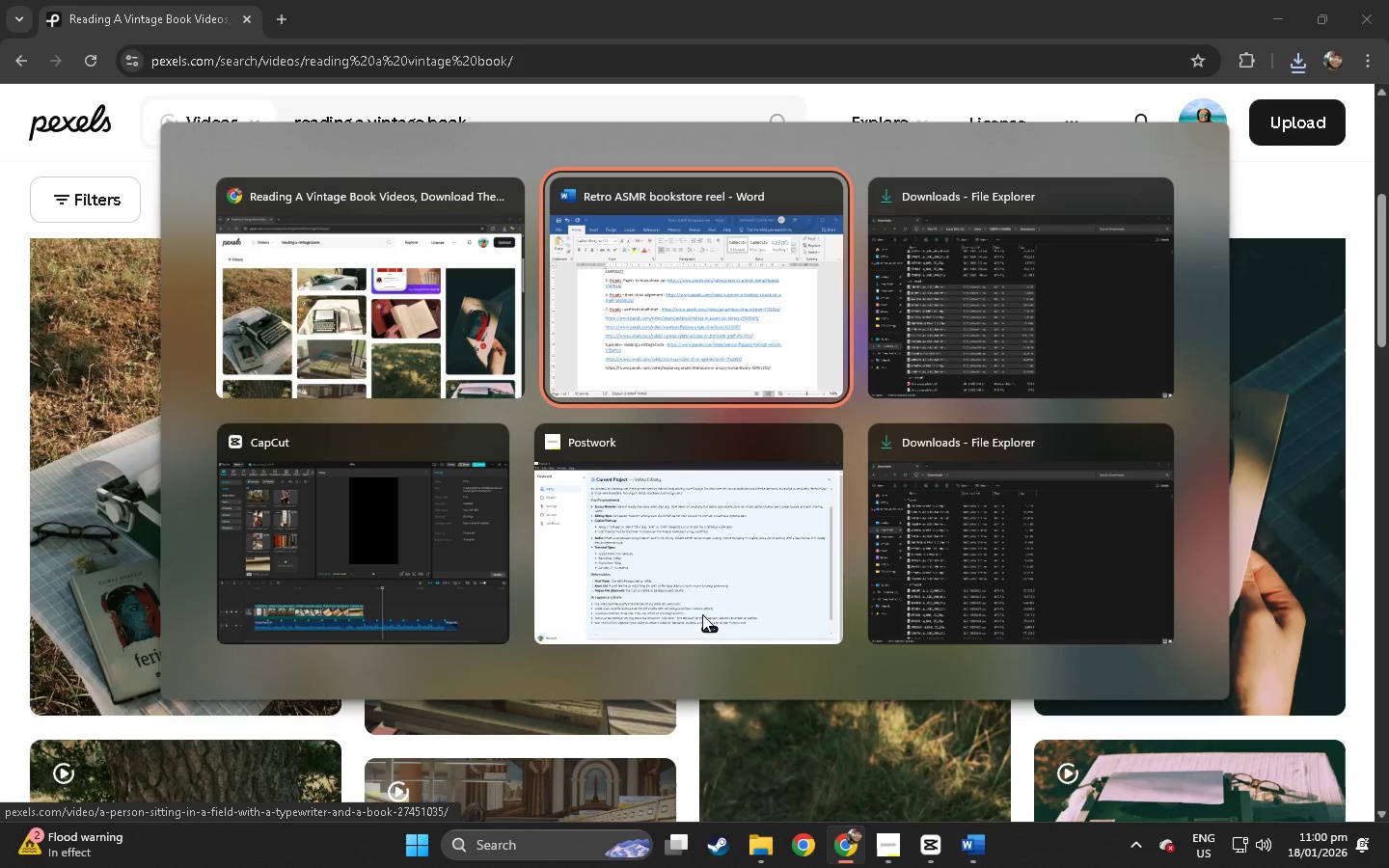 
key(Alt+Tab)
 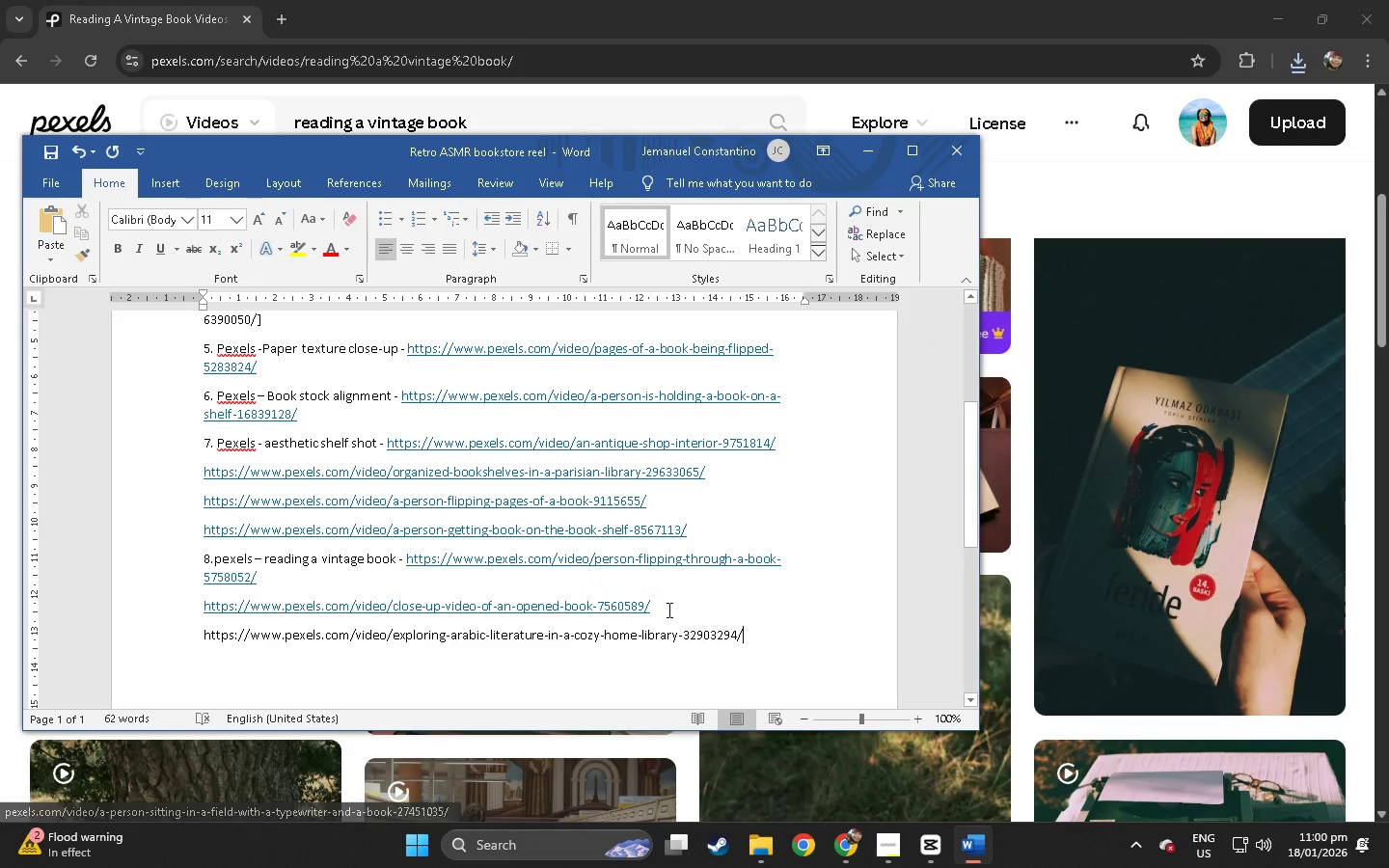 
key(Alt+AltLeft)
 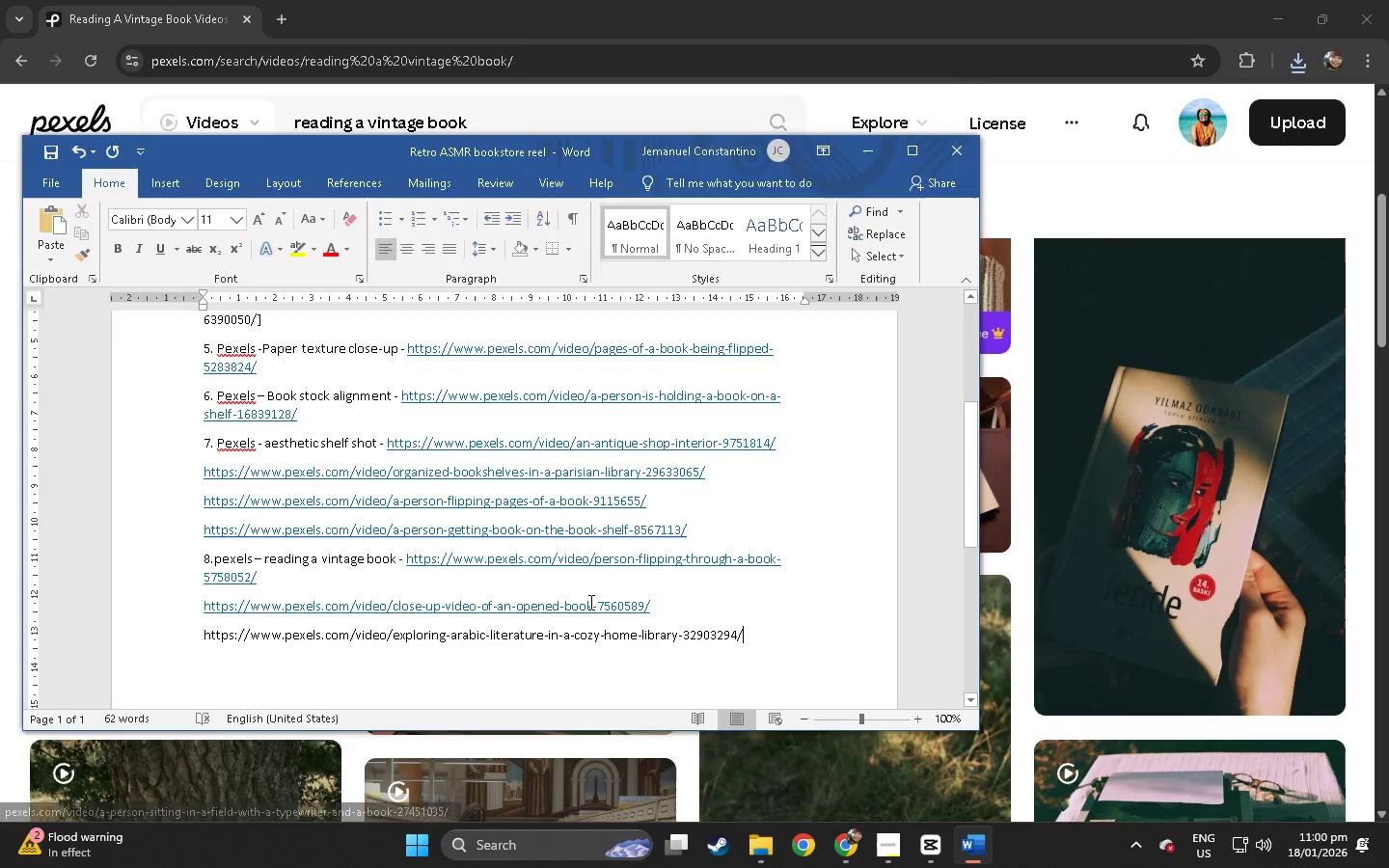 
key(Alt+Tab)
 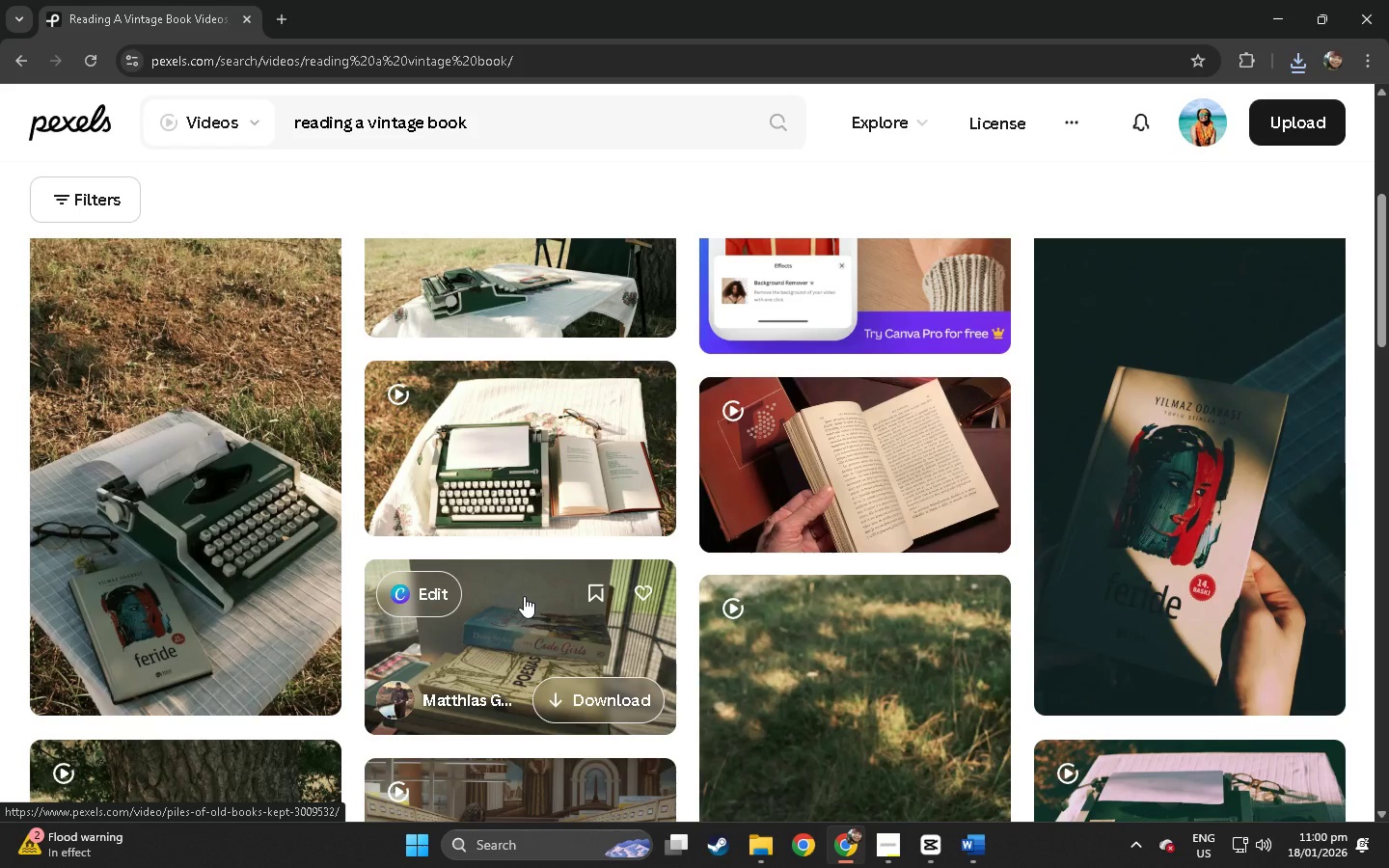 
key(Alt+AltLeft)
 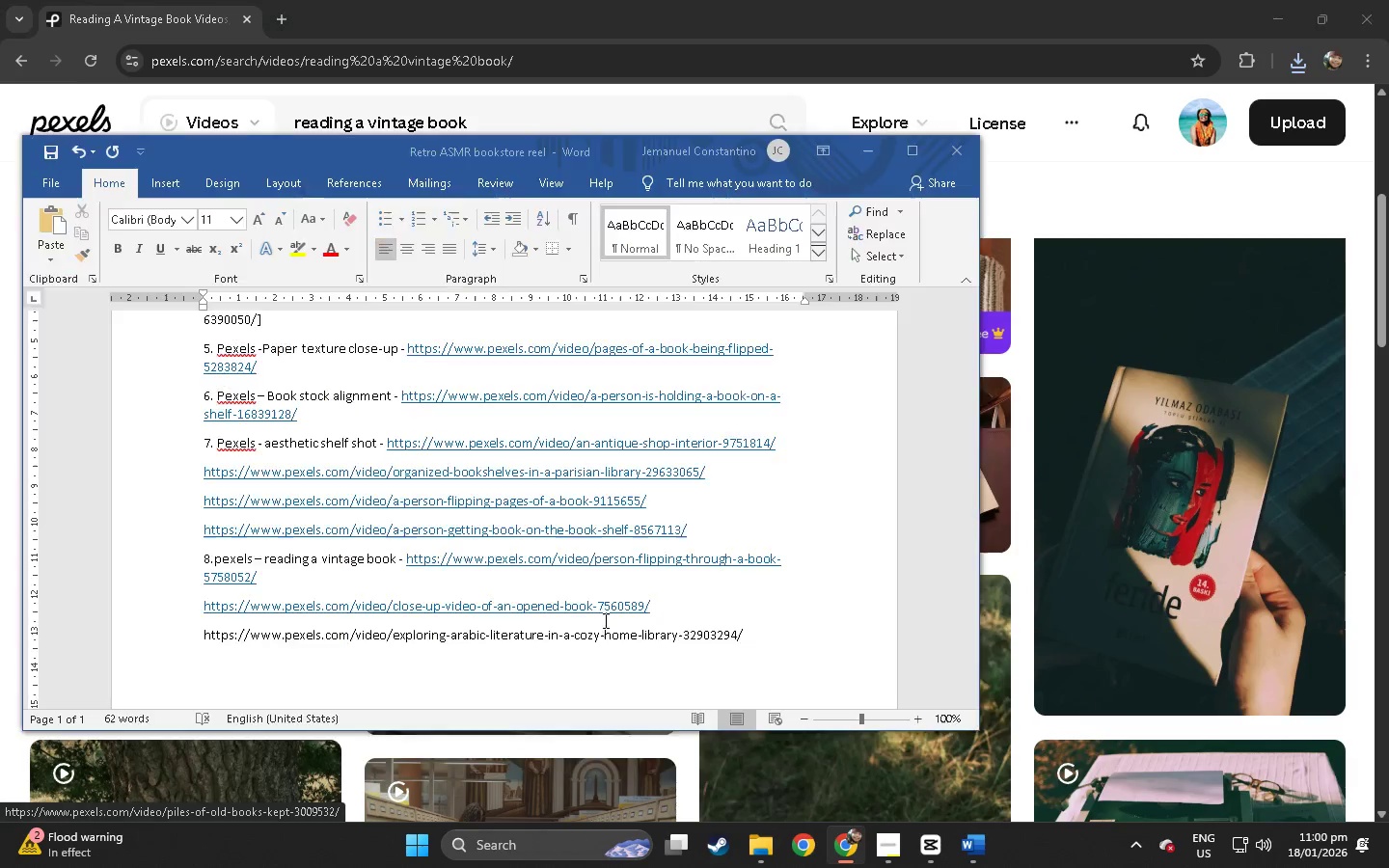 
key(Alt+Tab)
 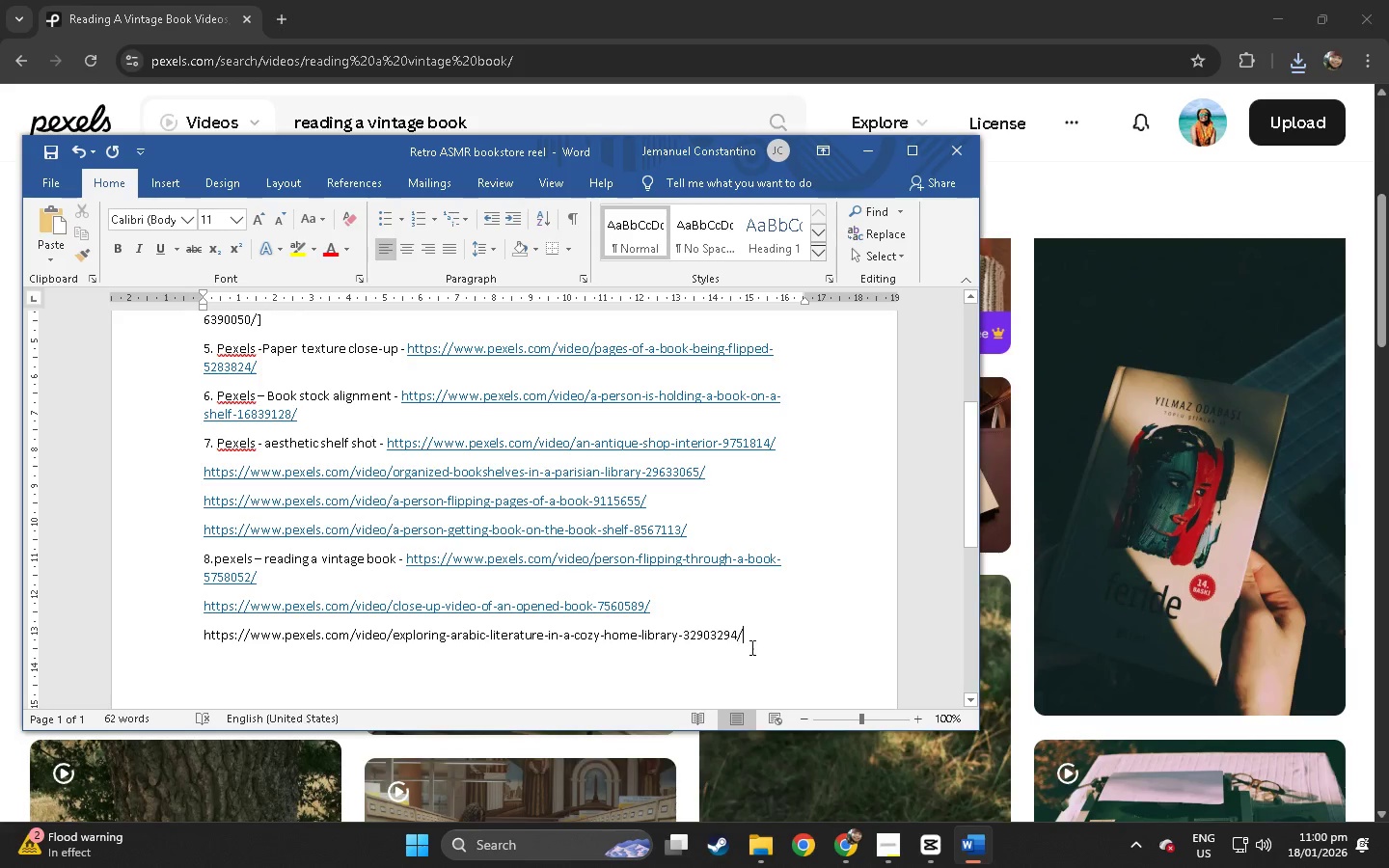 
left_click_drag(start_coordinate=[752, 645], to_coordinate=[208, 650])
 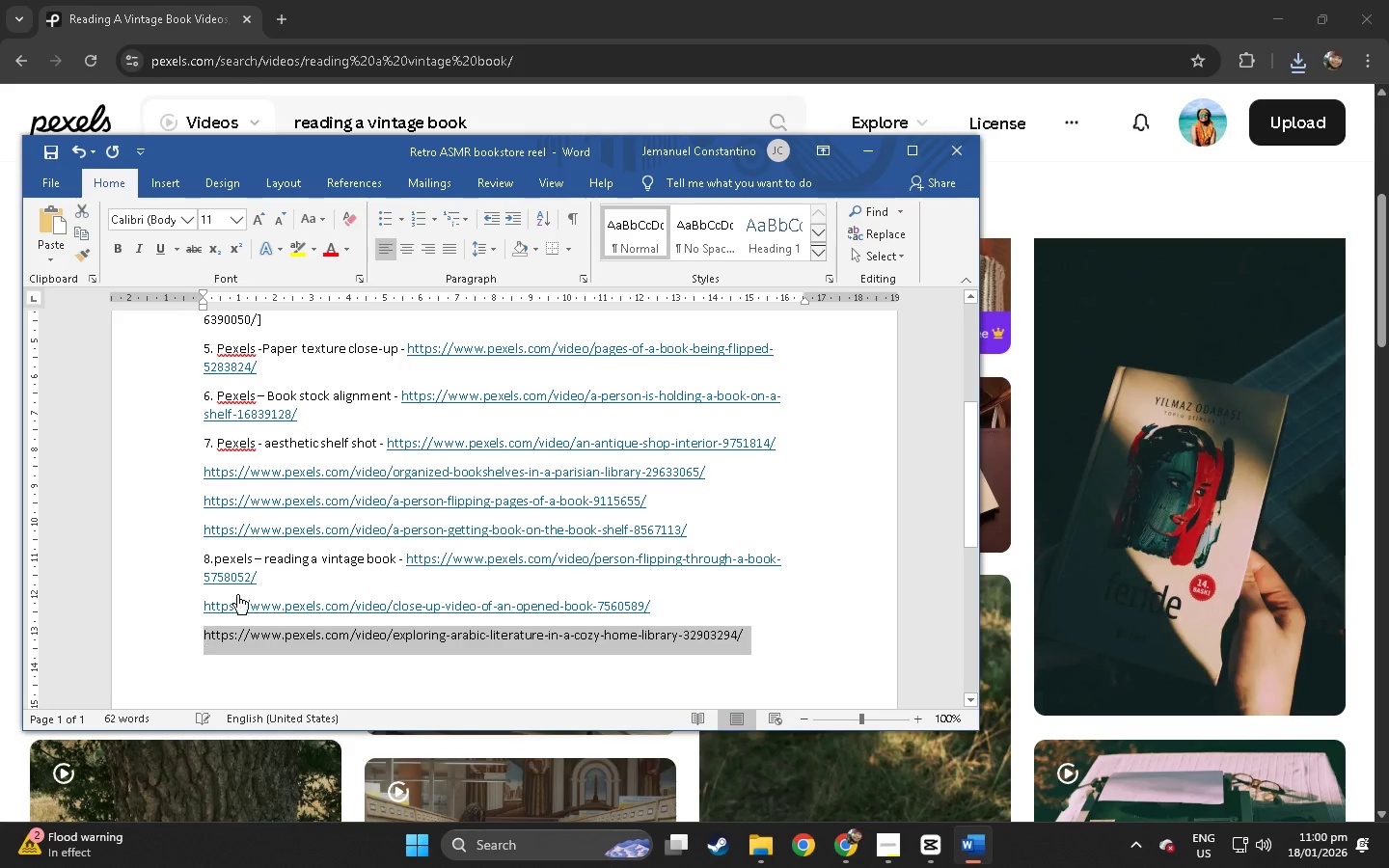 
key(Control+ControlLeft)
 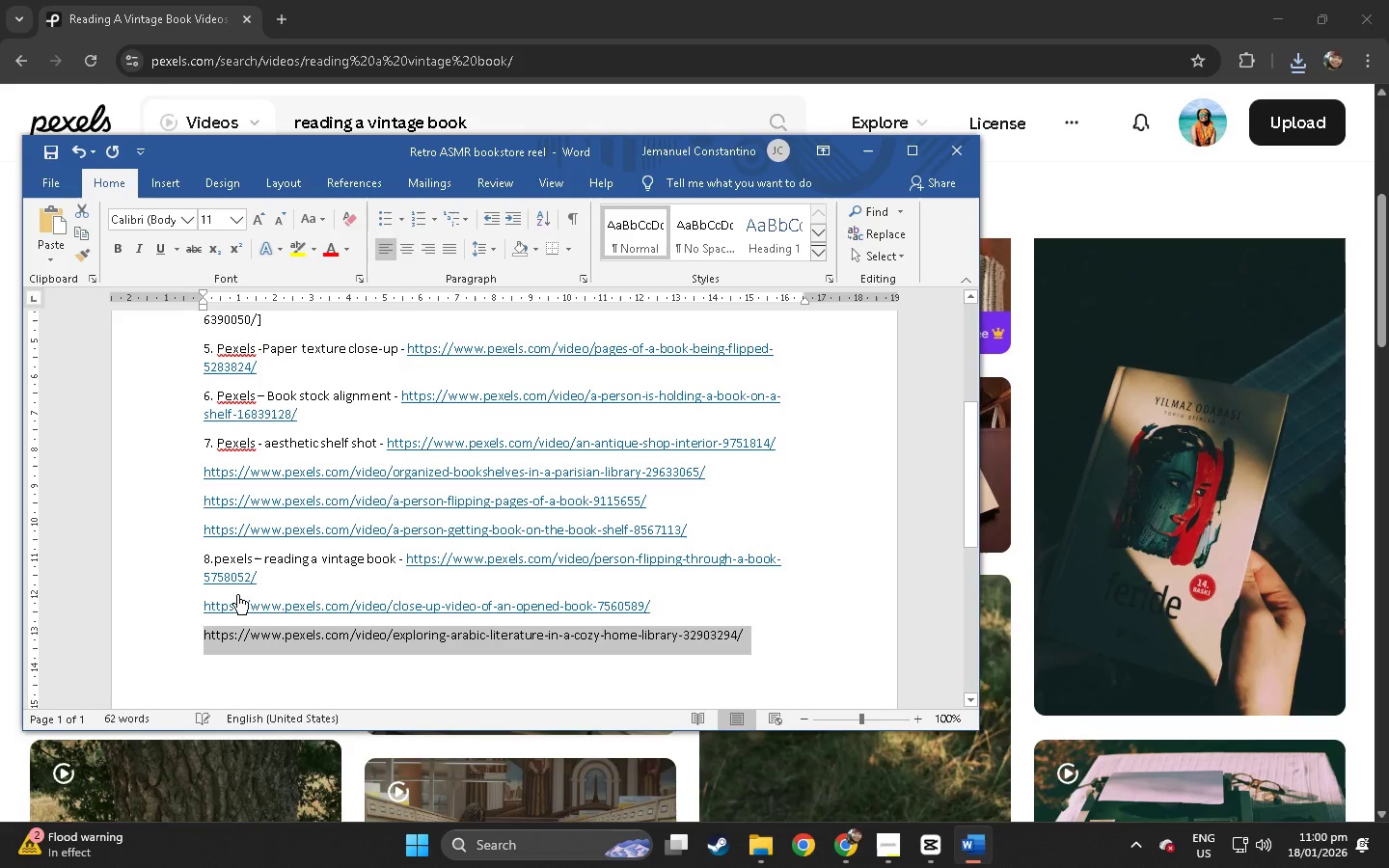 
key(Control+C)
 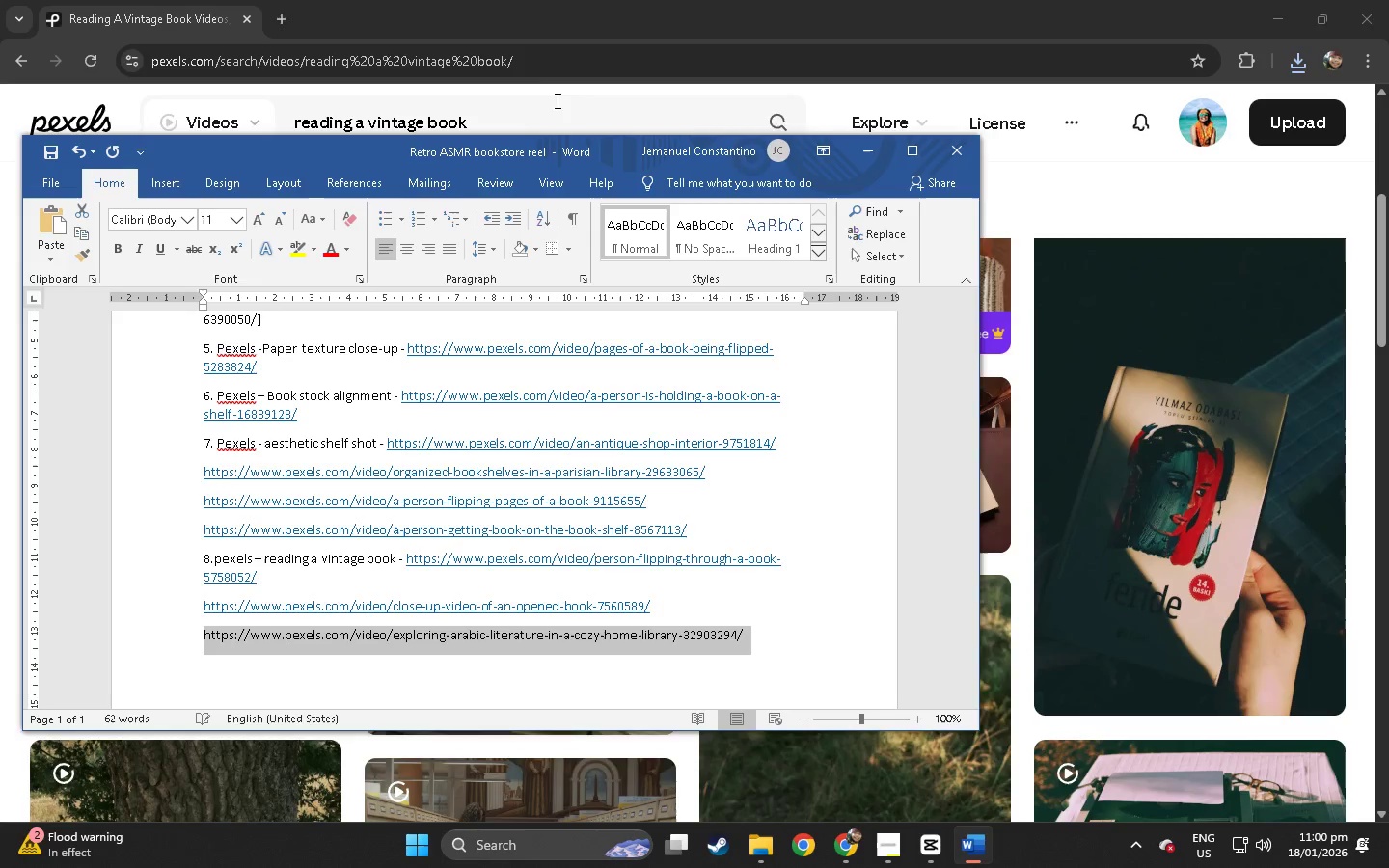 
key(Alt+AltLeft)
 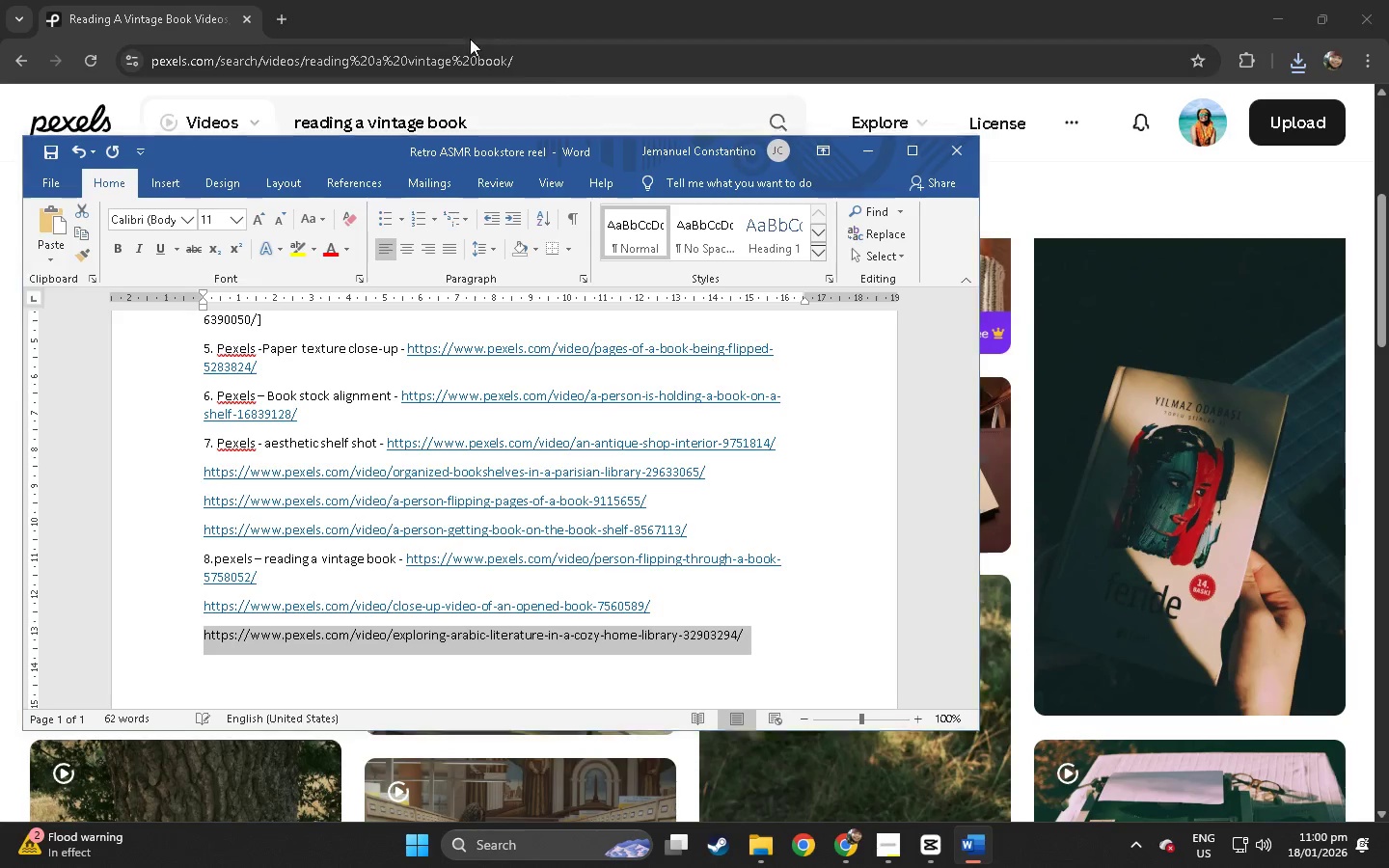 
key(Alt+Tab)
 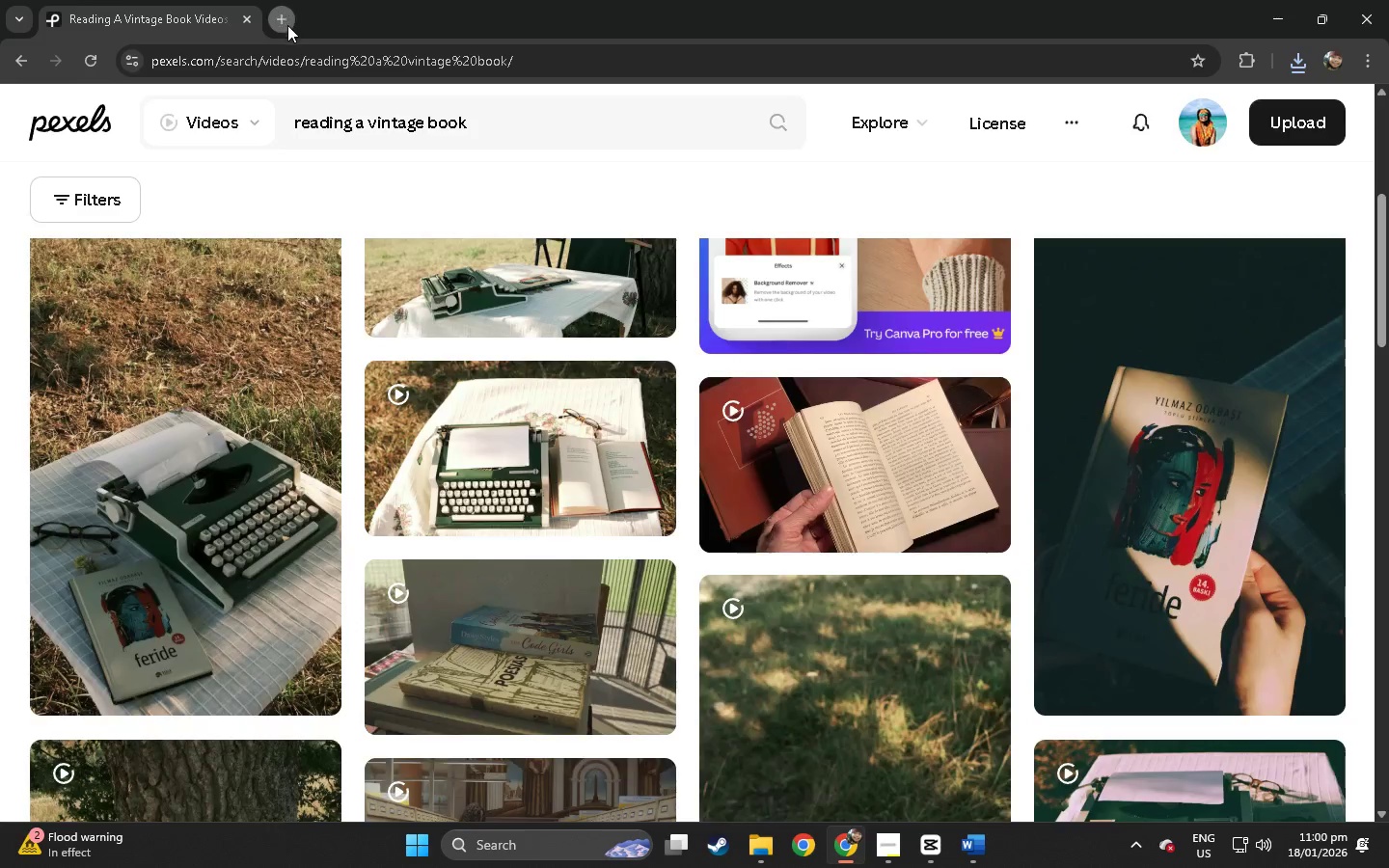 
double_click([304, 70])
 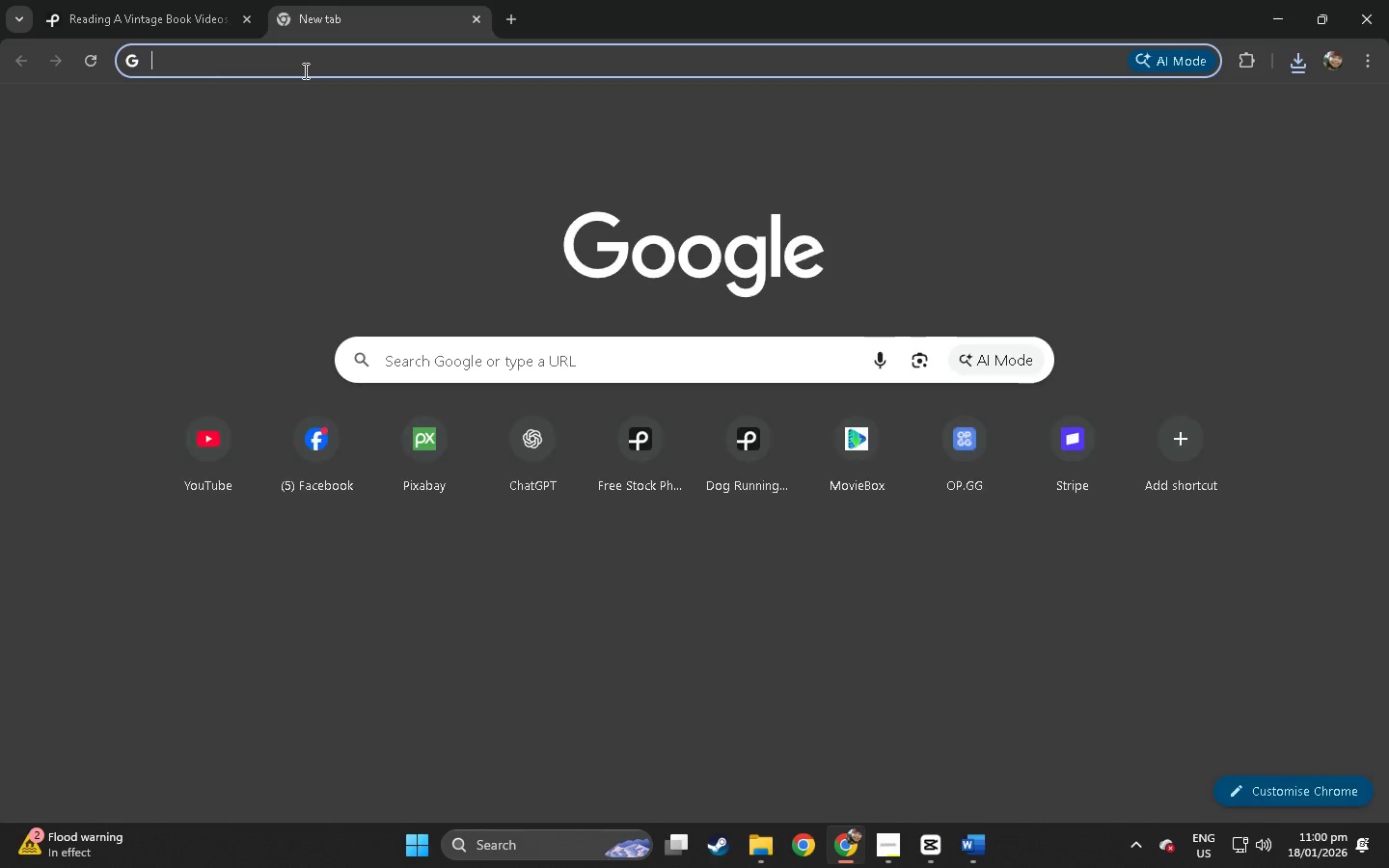 
key(Control+ControlLeft)
 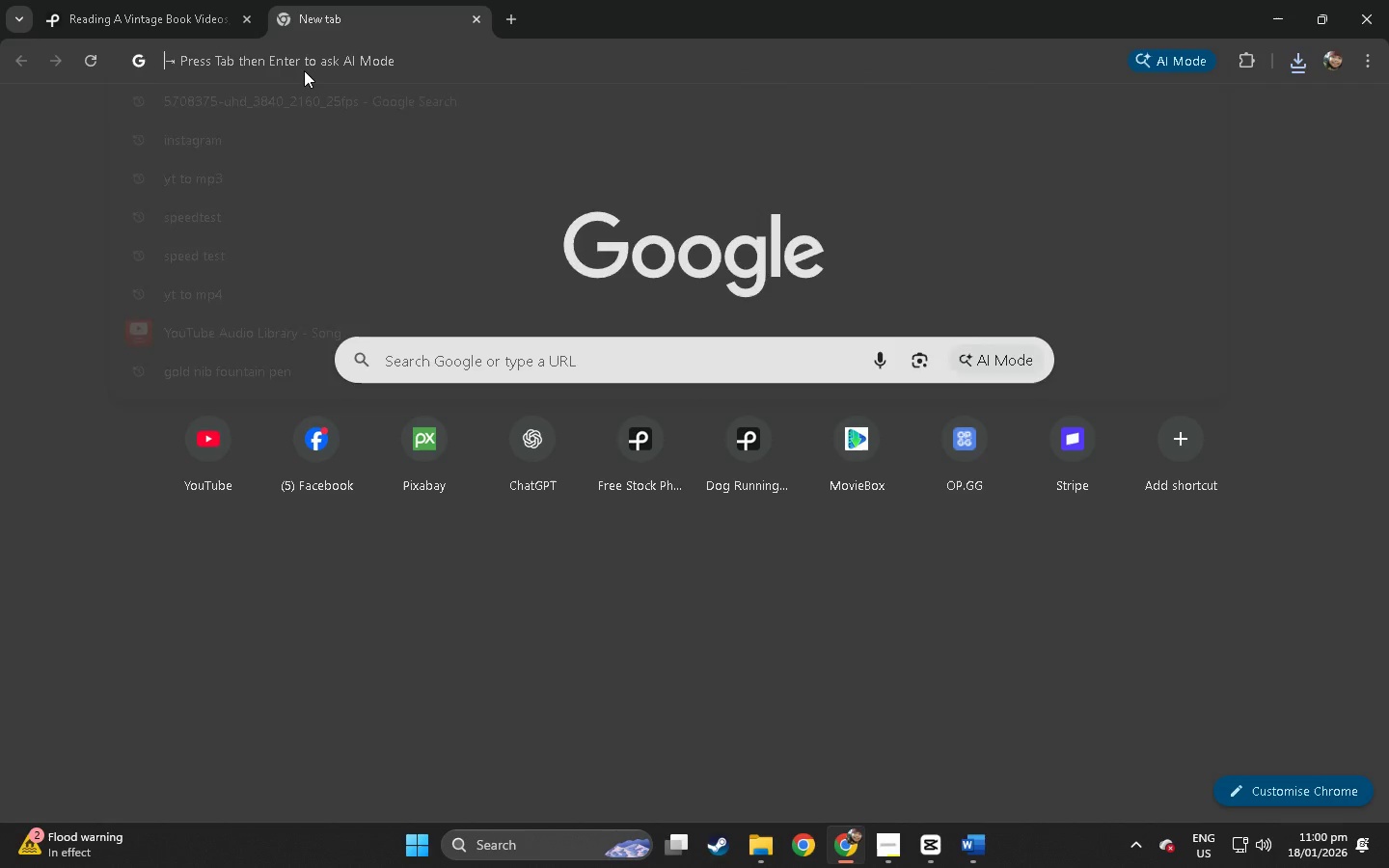 
key(Control+V)
 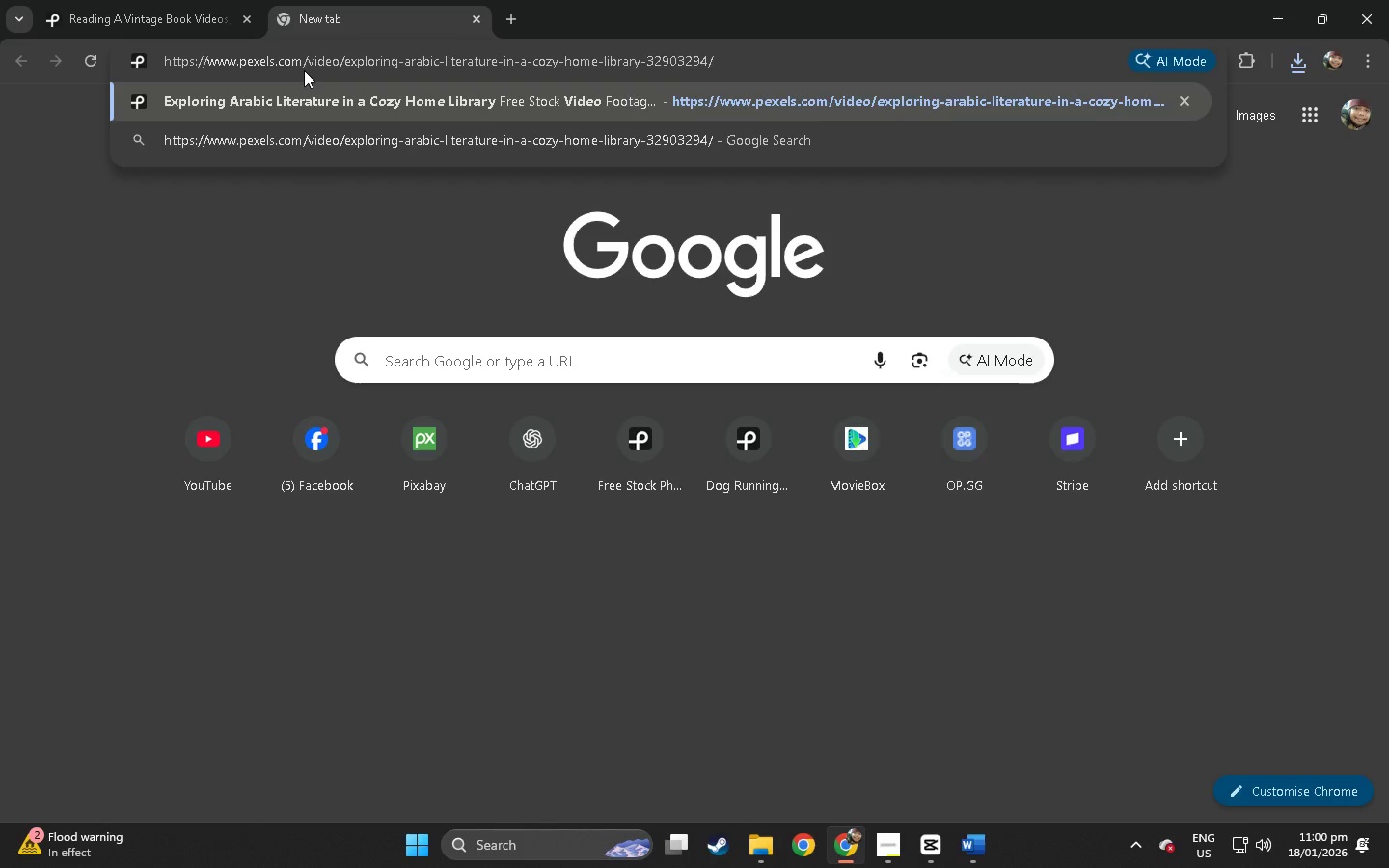 
key(NumpadEnter)
 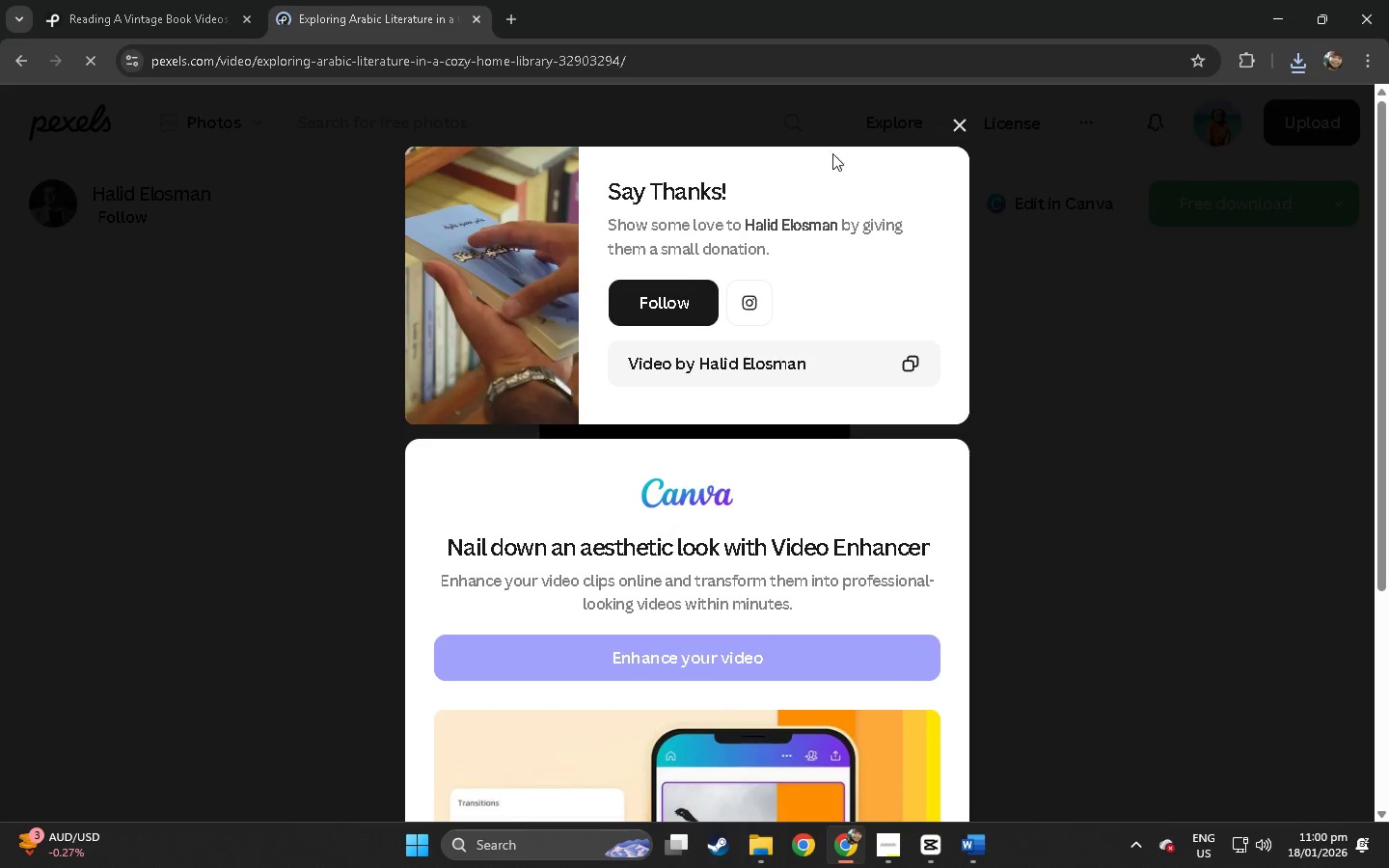 
left_click([1293, 63])
 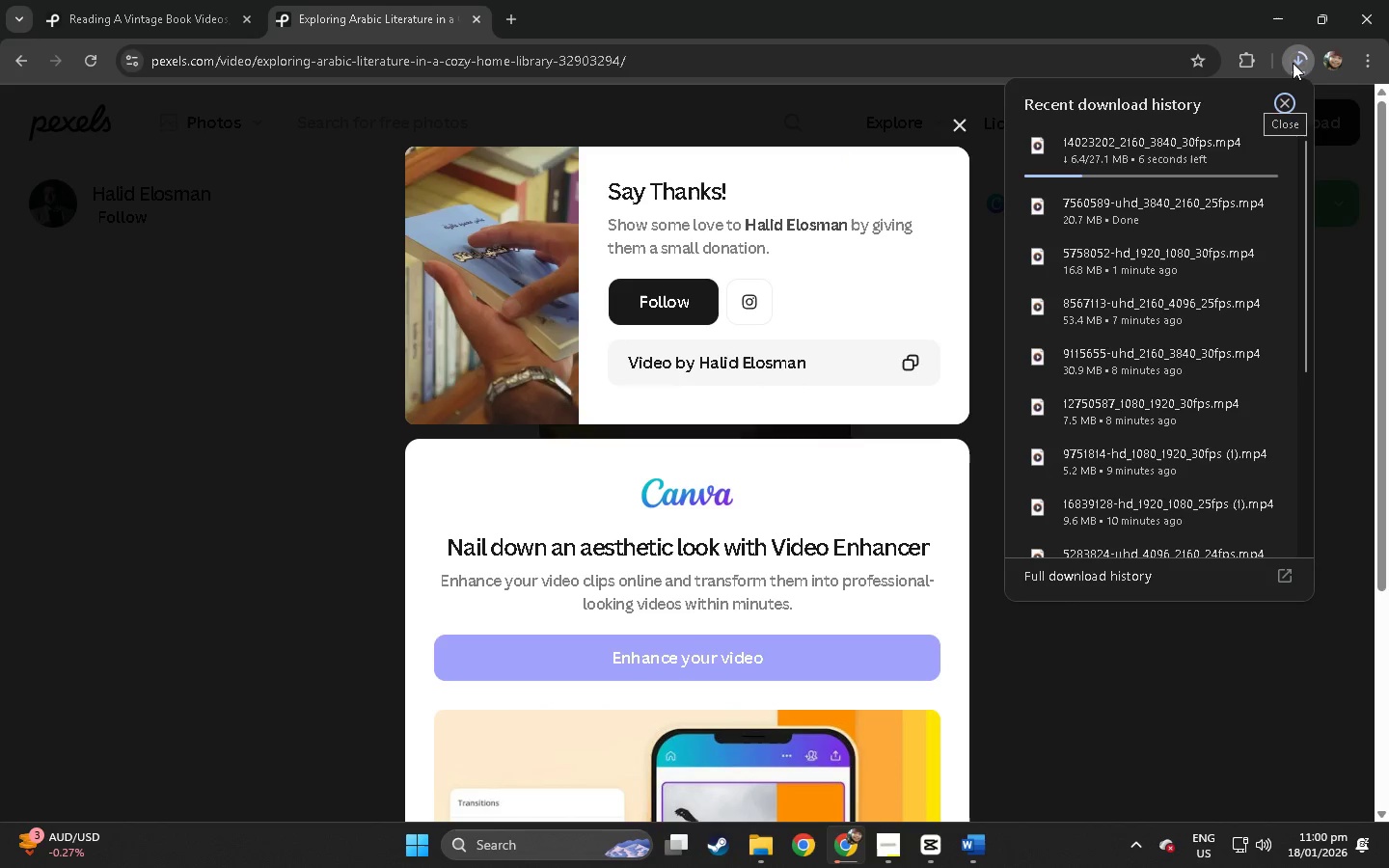 
left_click([1293, 63])
 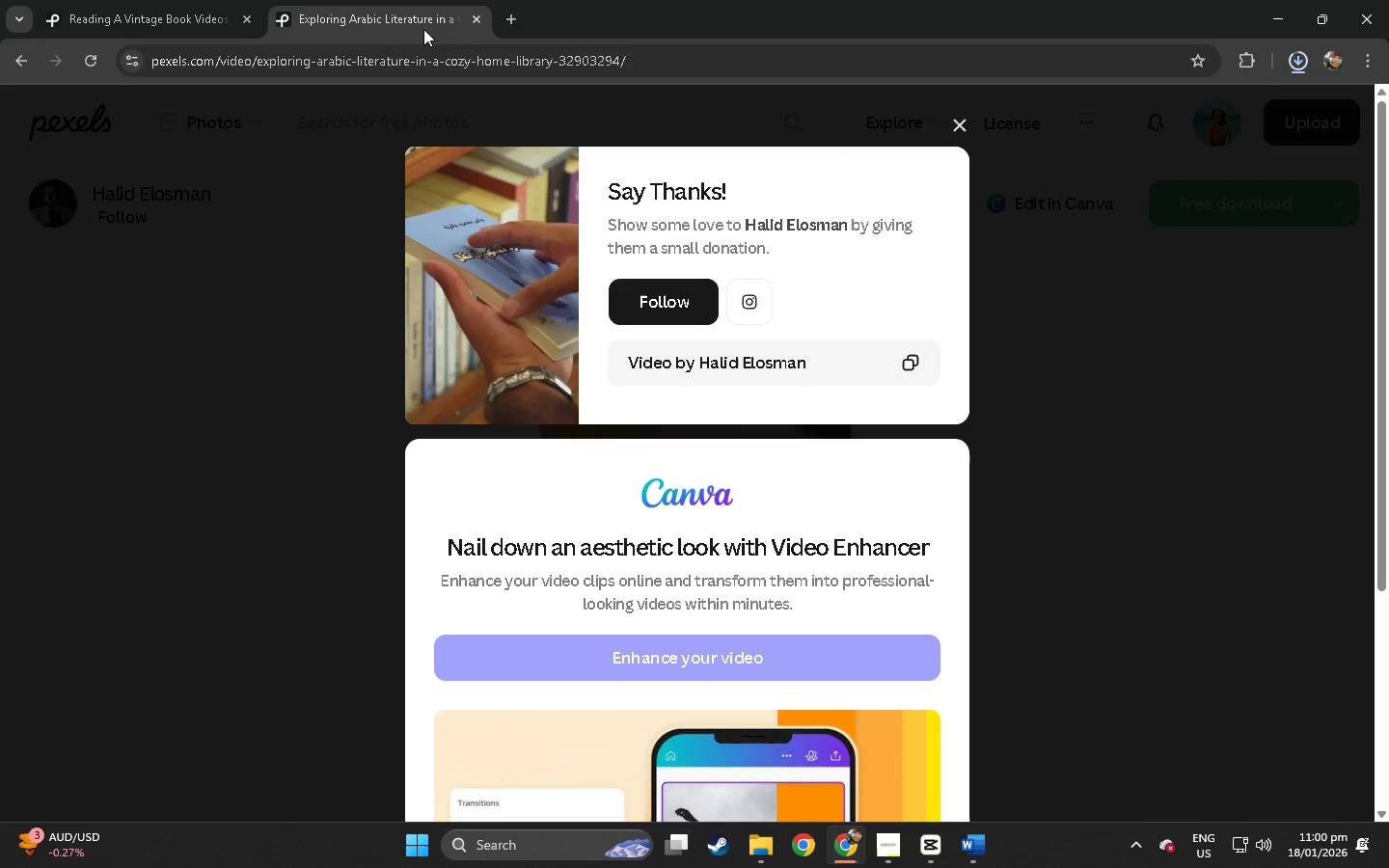 
left_click([314, 3])
 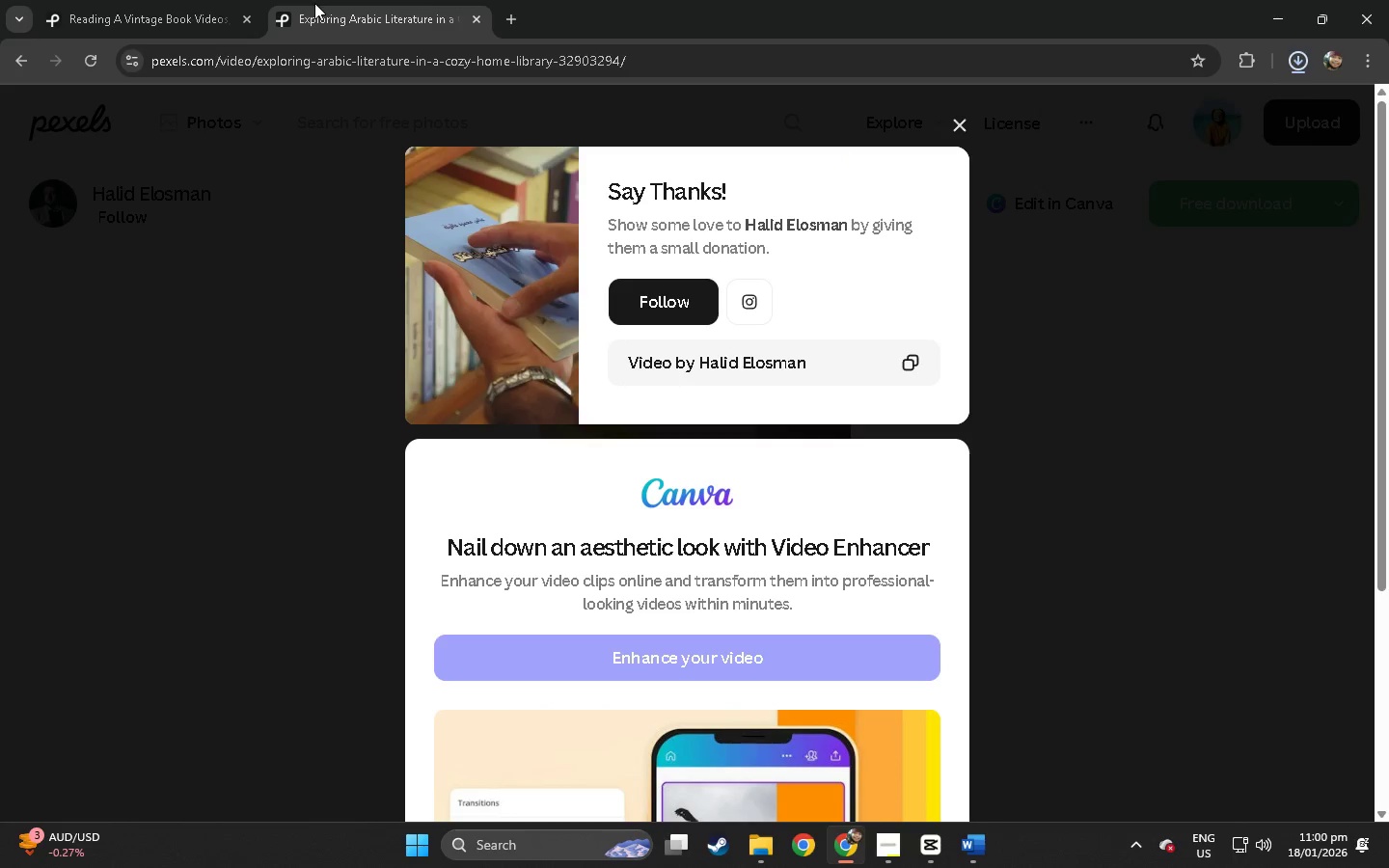 
key(Control+ControlLeft)
 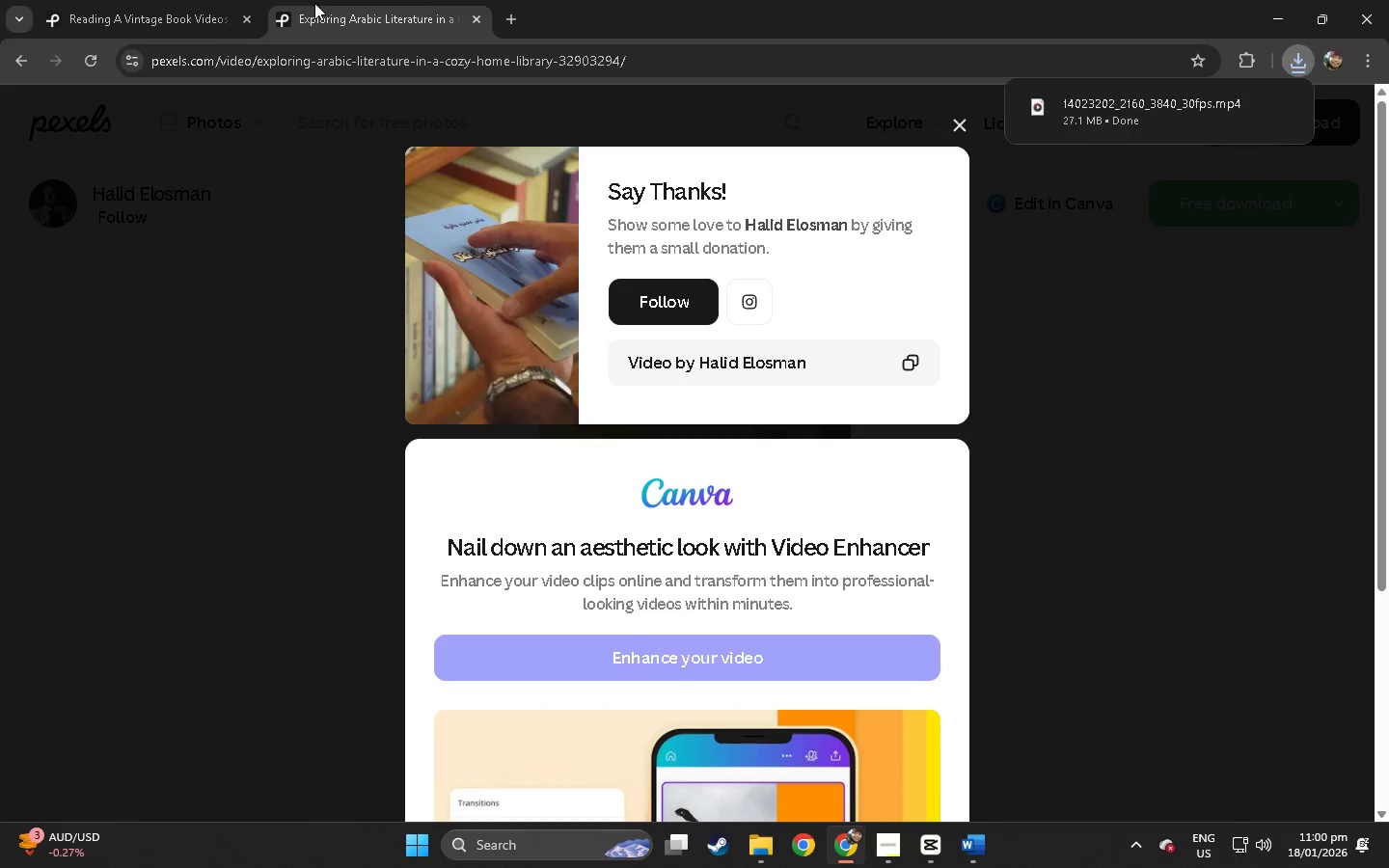 
key(Control+W)
 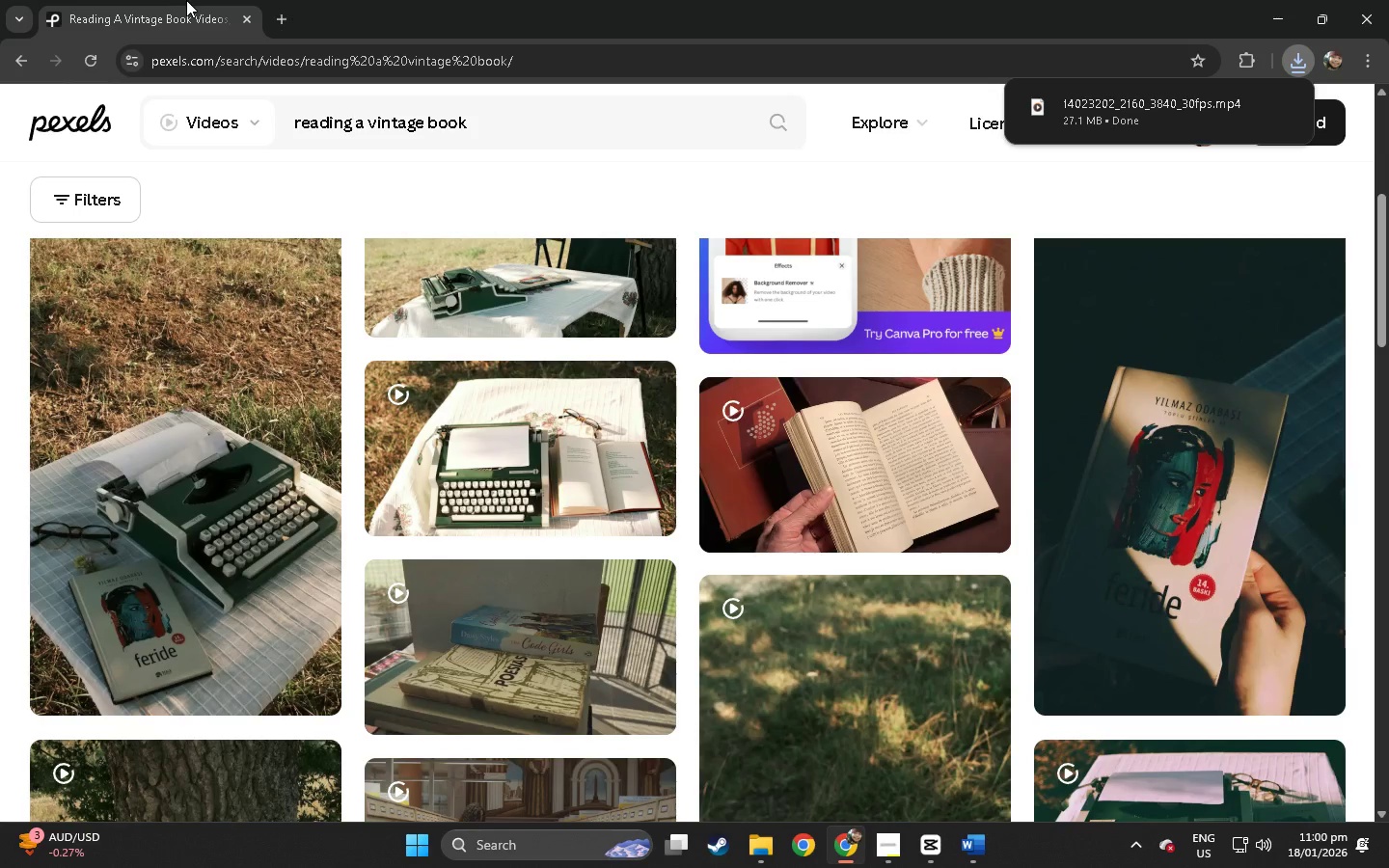 
left_click([186, 0])
 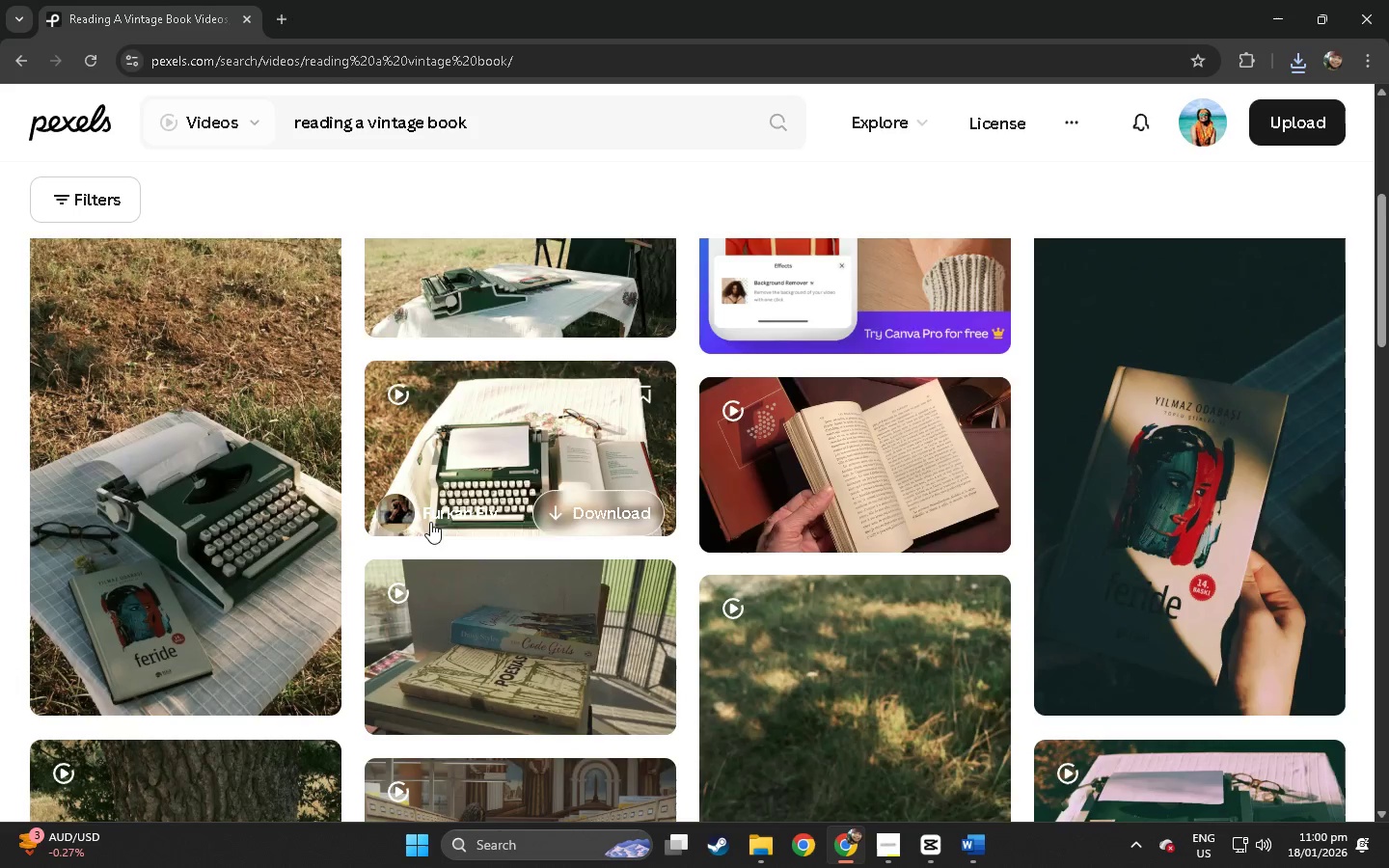 
scroll: coordinate [474, 304], scroll_direction: down, amount: 99.0
 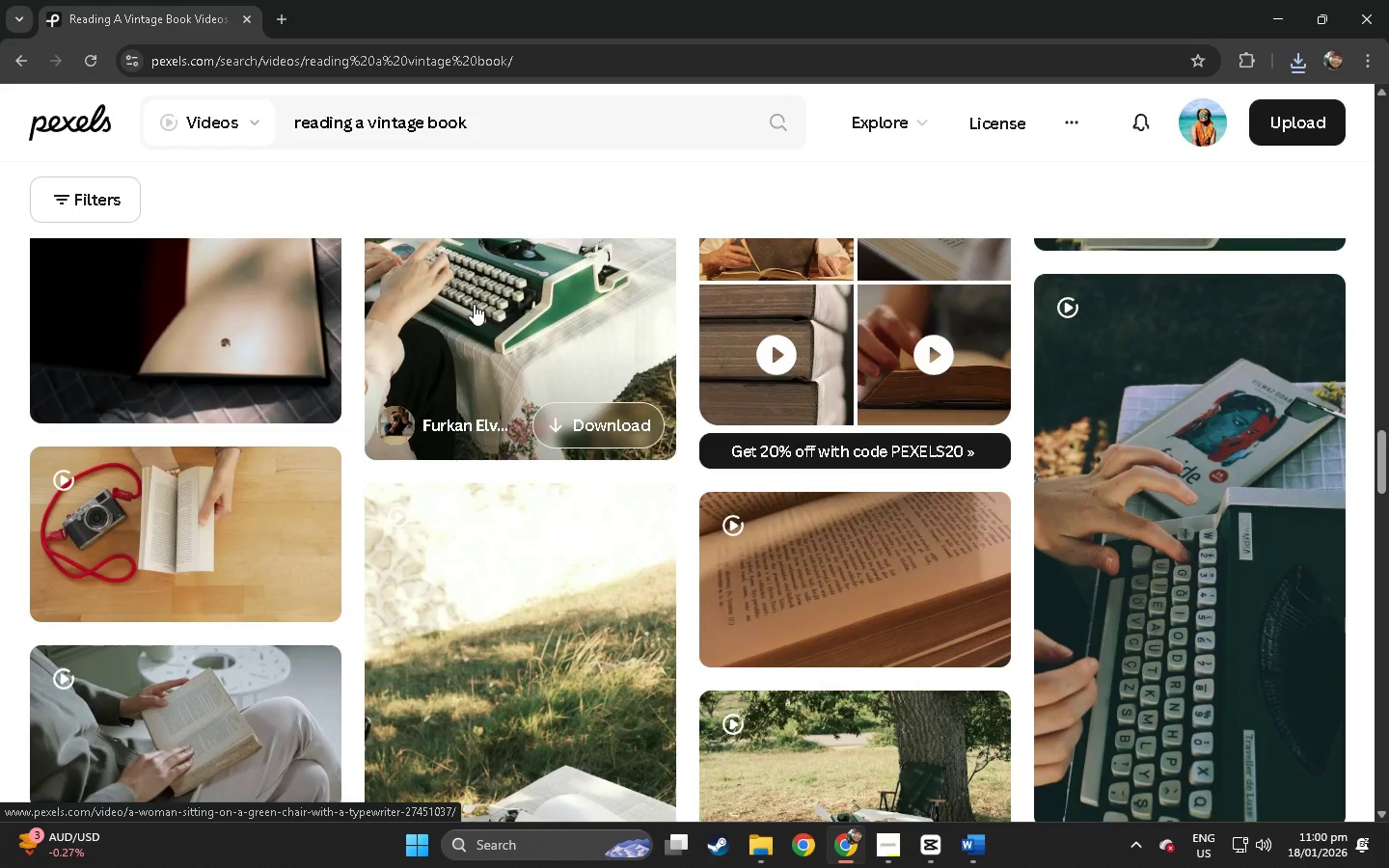 
scroll: coordinate [474, 304], scroll_direction: up, amount: 2.0
 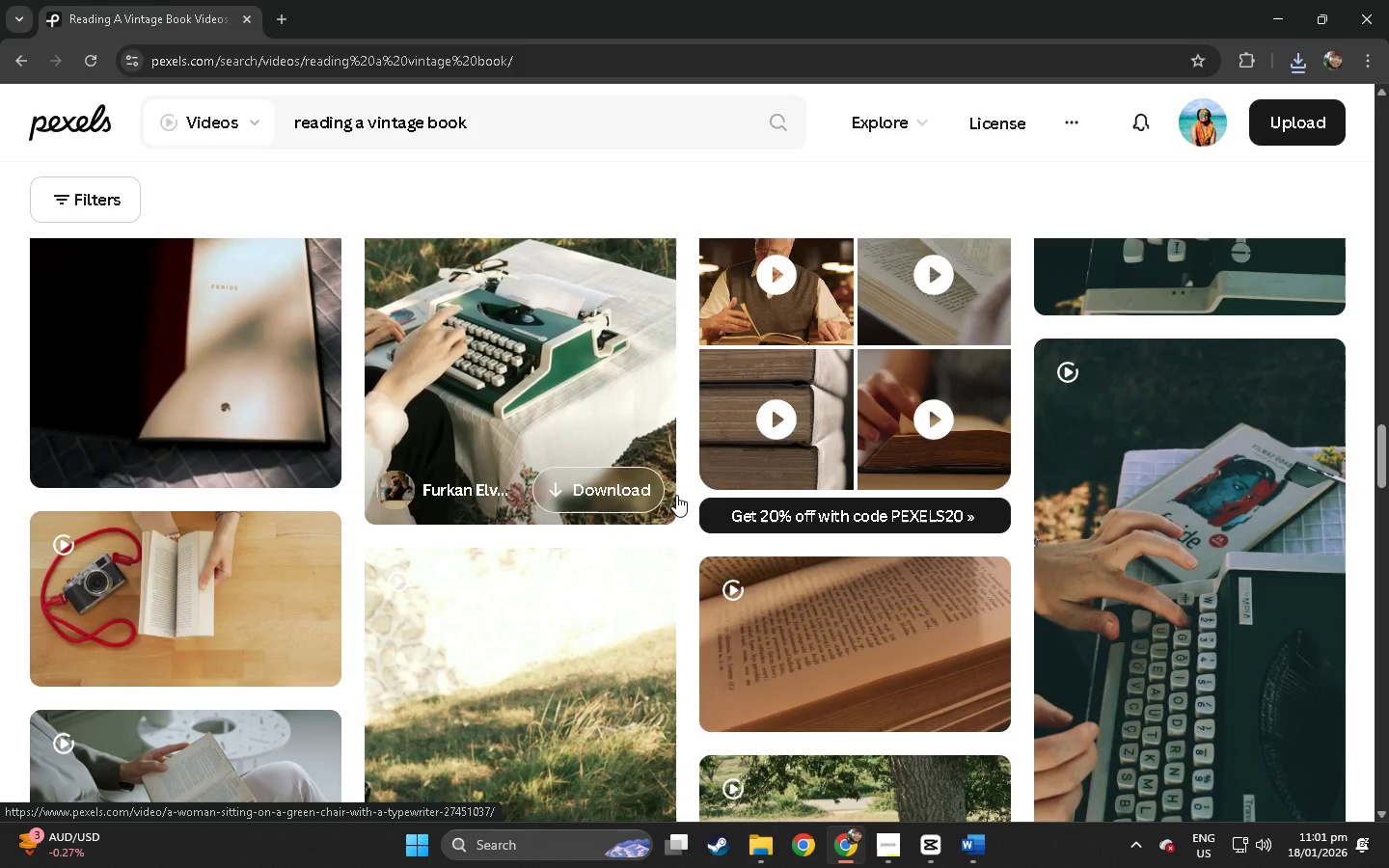 
left_click([752, 599])
 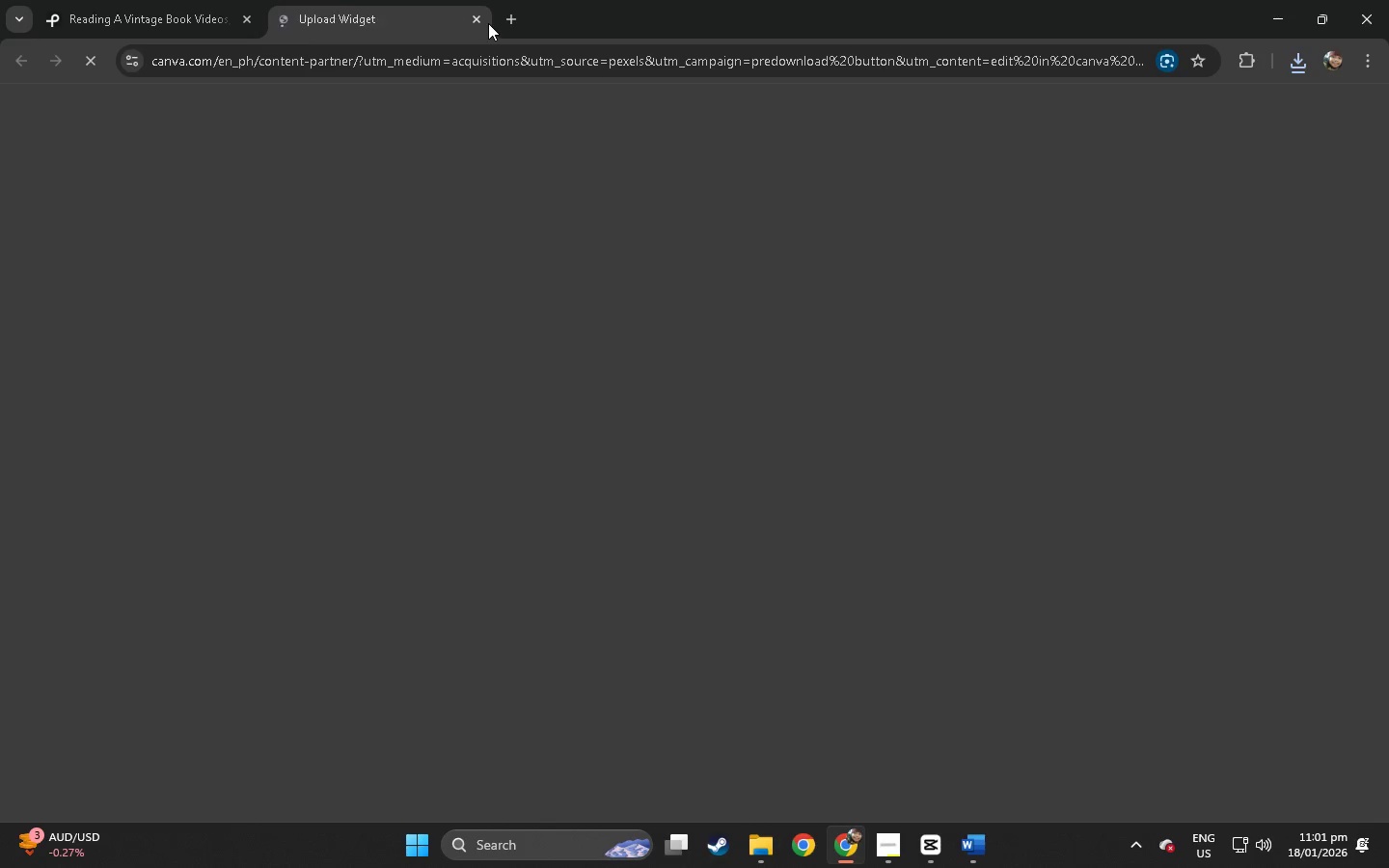 
double_click([474, 19])
 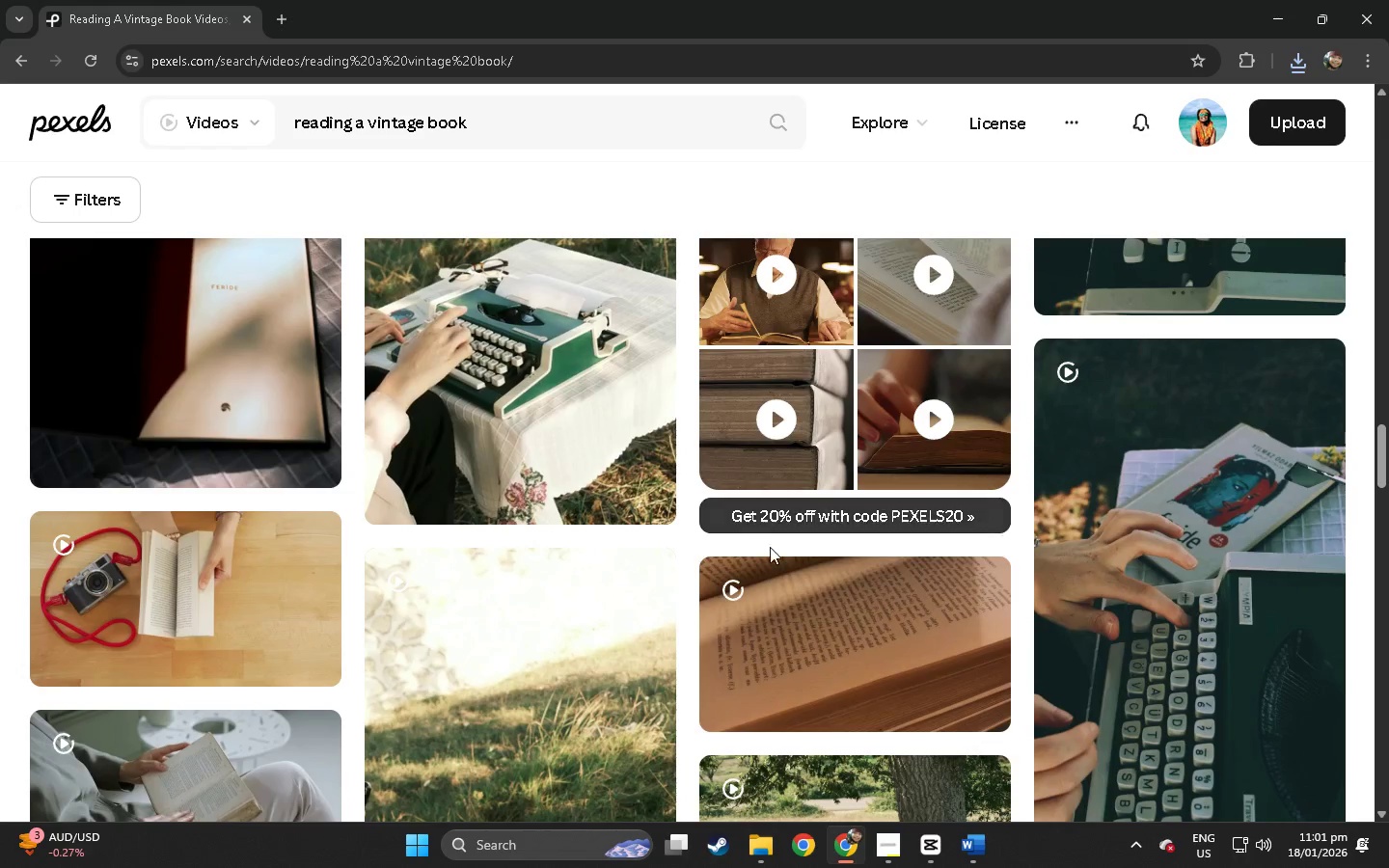 
left_click([819, 627])
 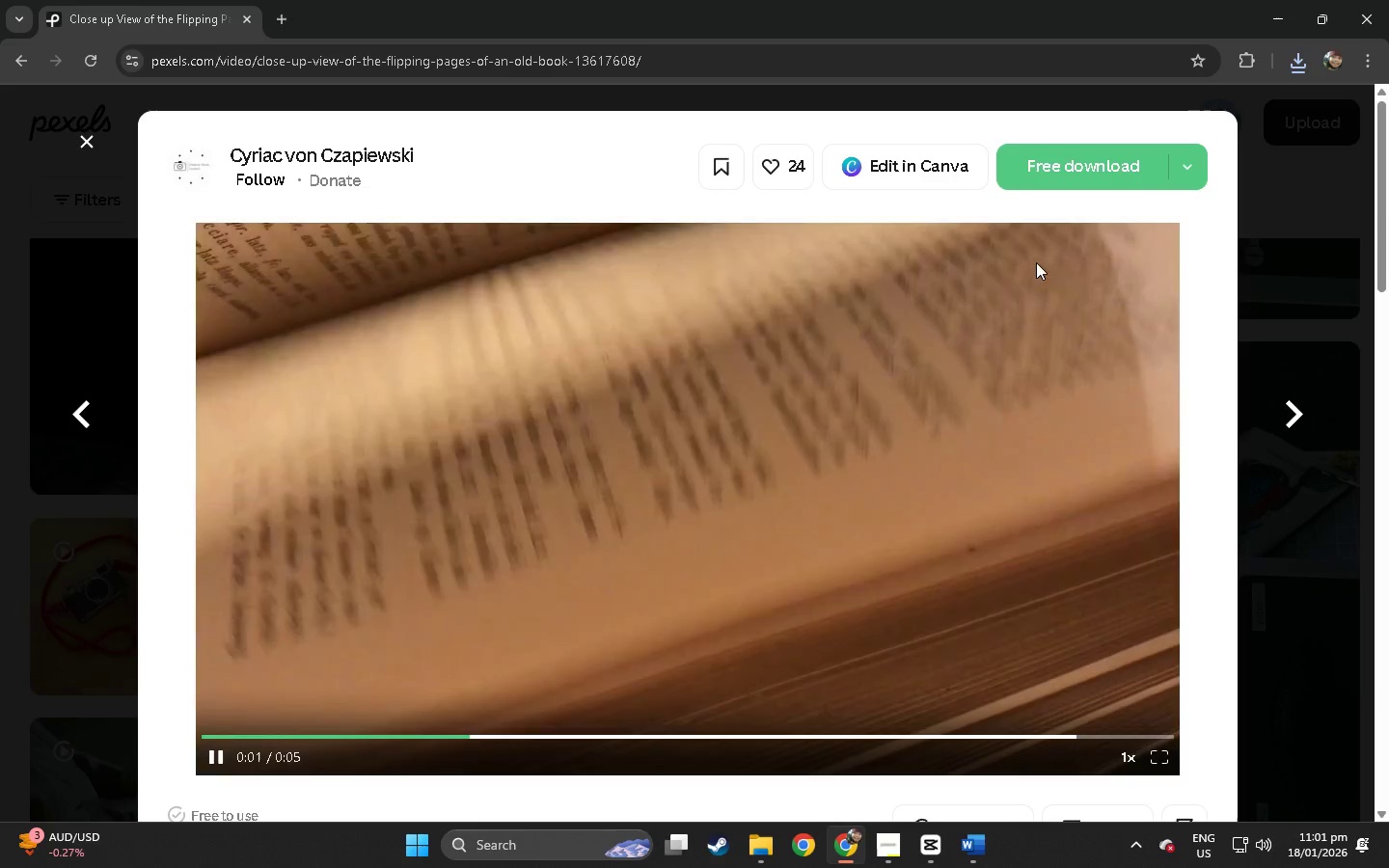 
double_click([718, 65])
 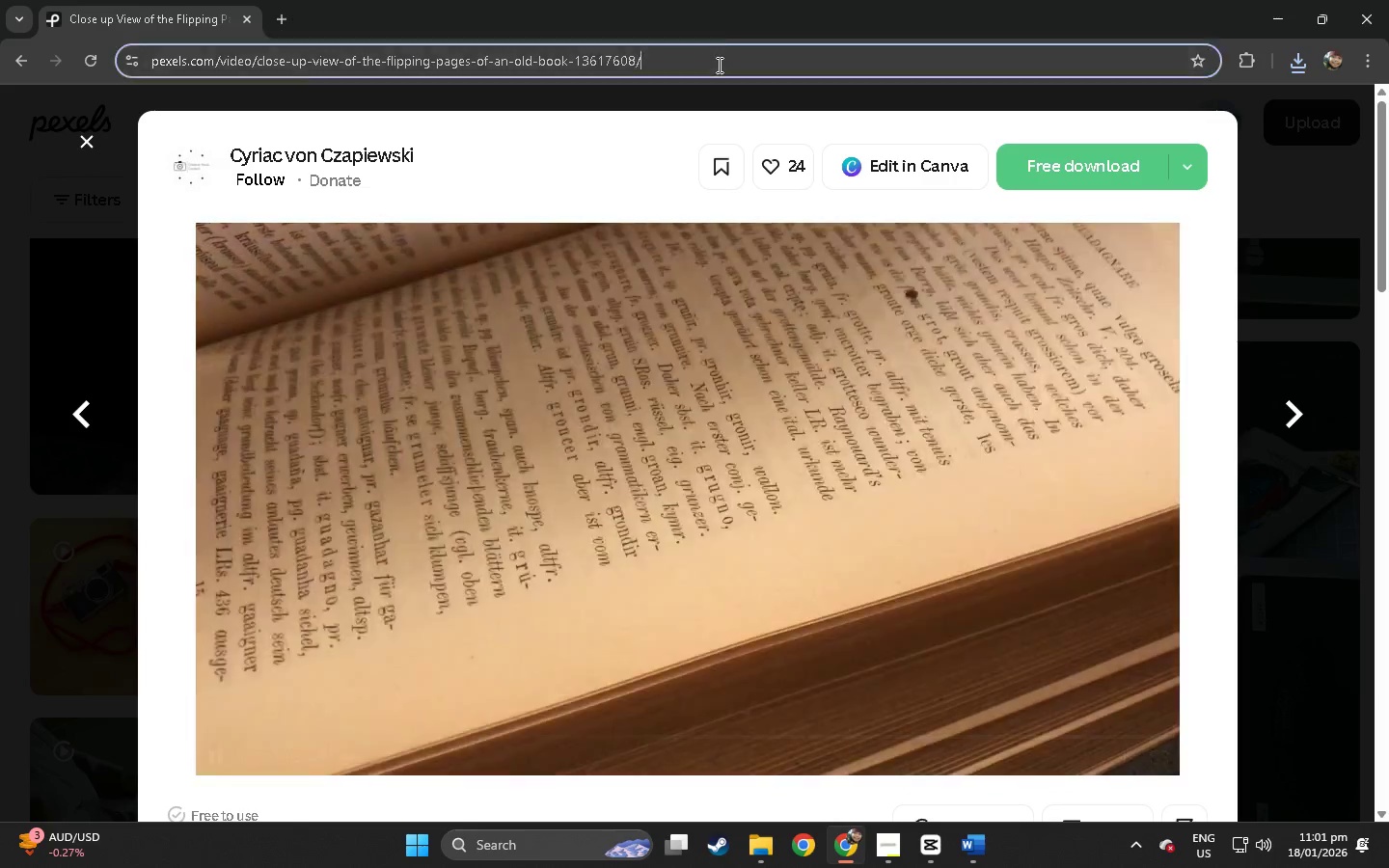 
key(Control+C)
 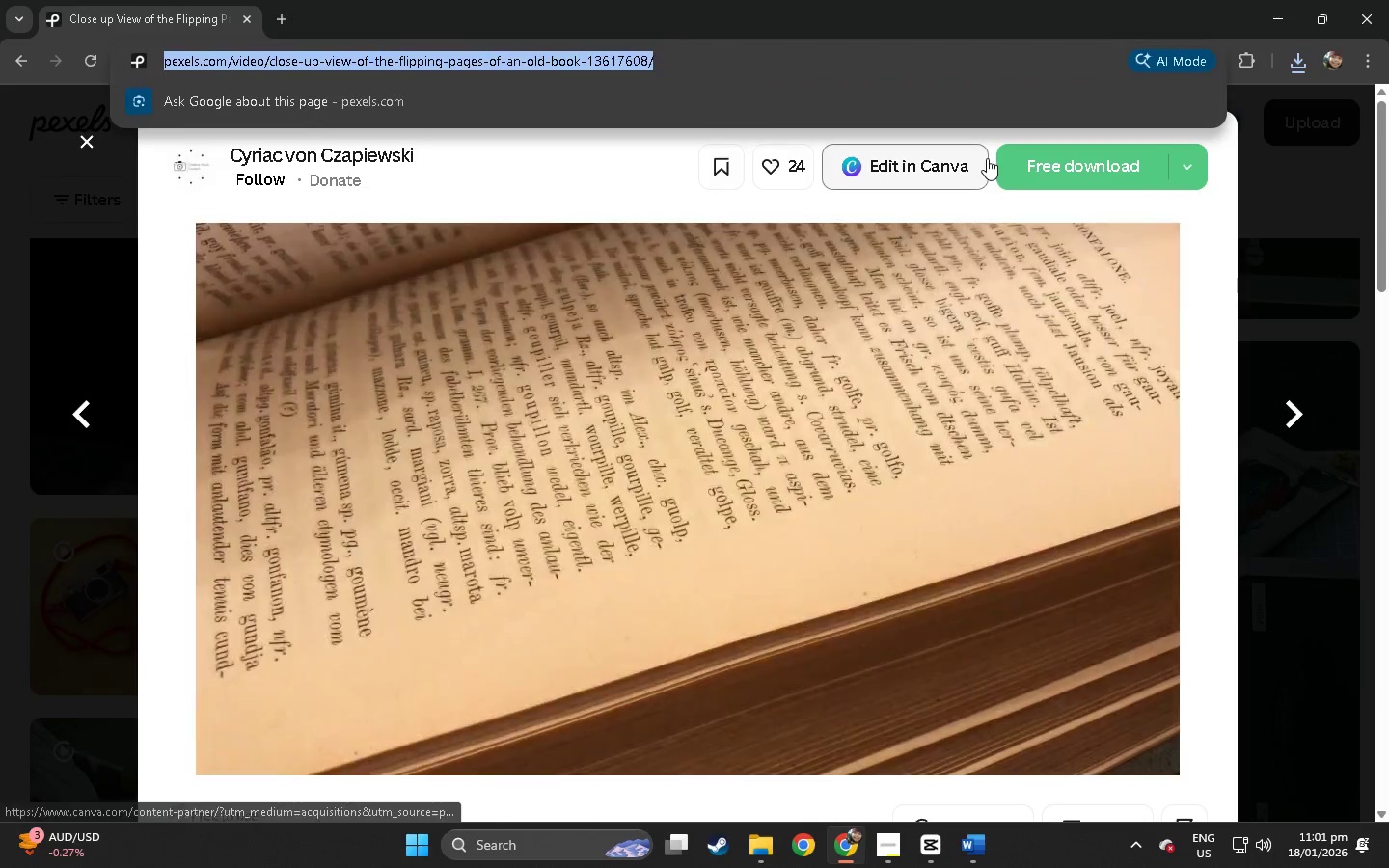 
key(Control+ControlLeft)
 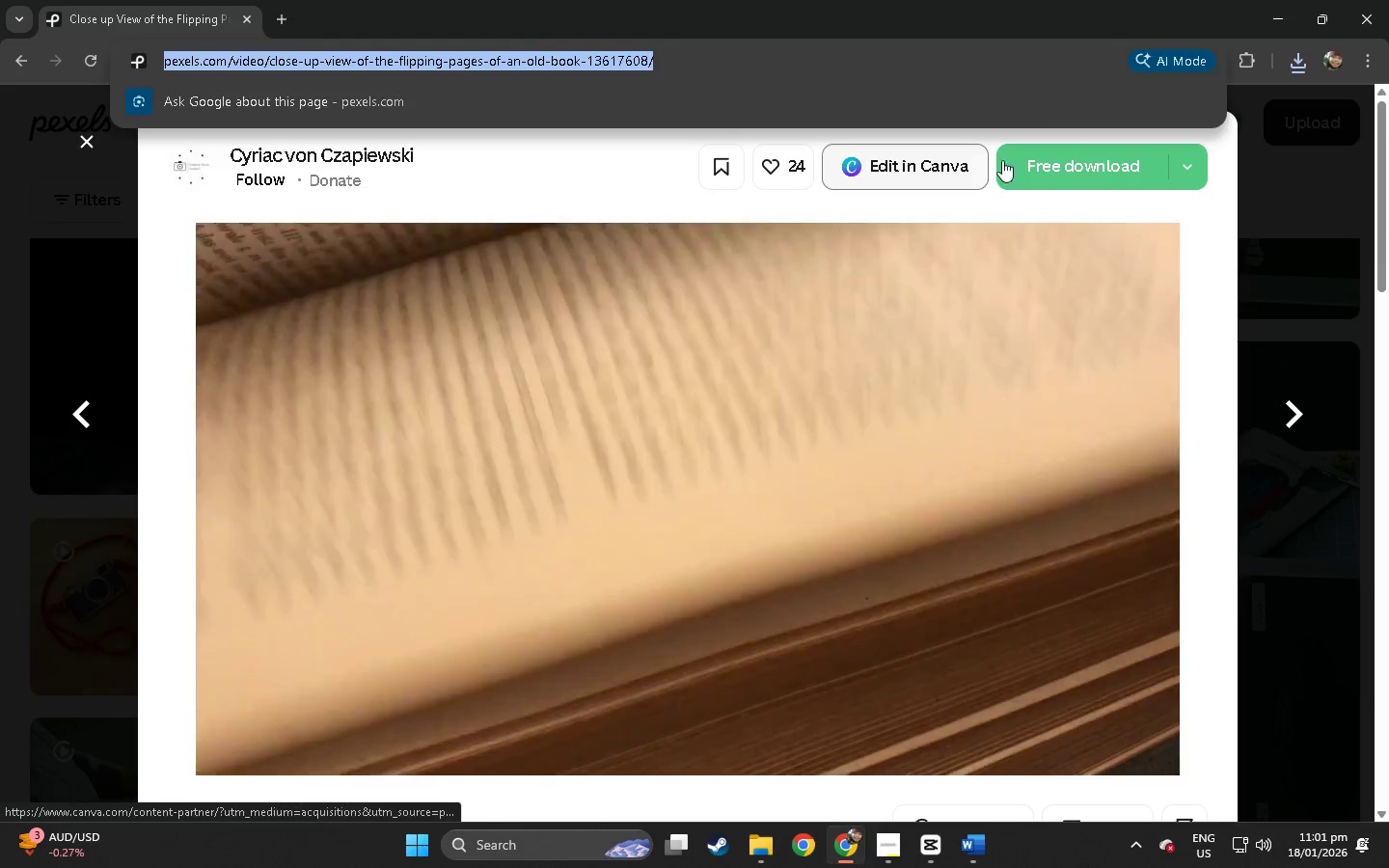 
key(Control+C)
 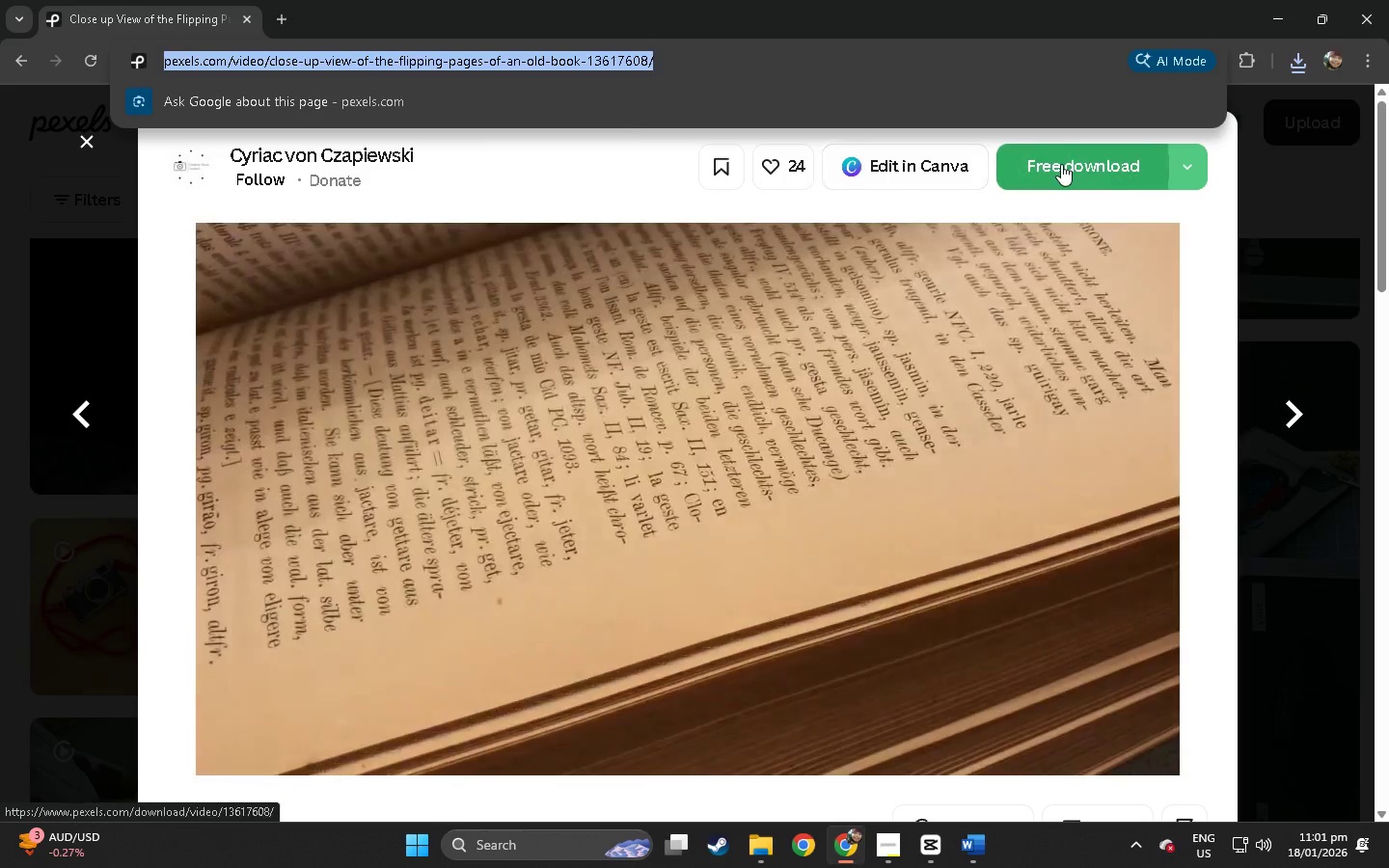 
left_click([1061, 164])
 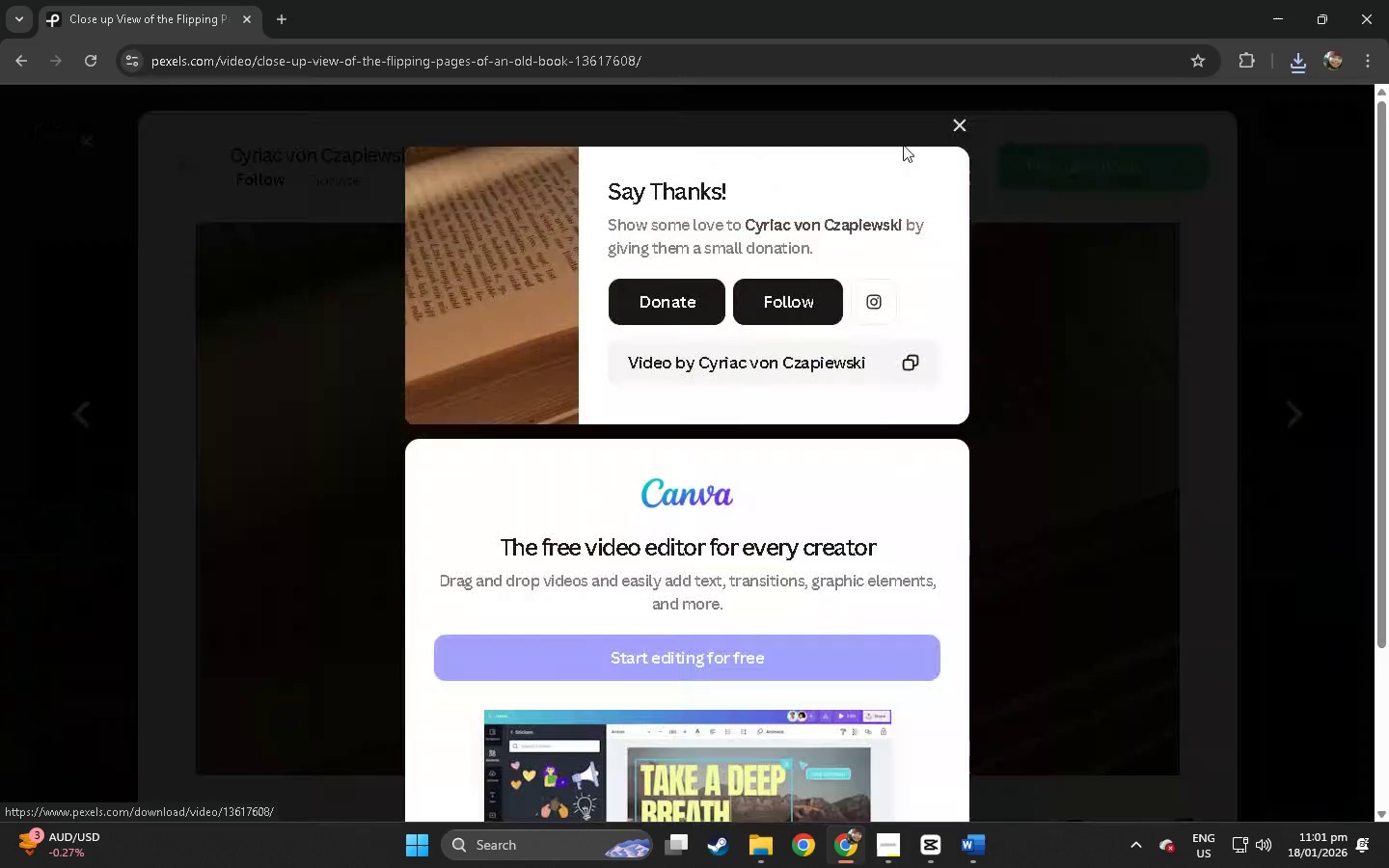 
key(Alt+Tab)
 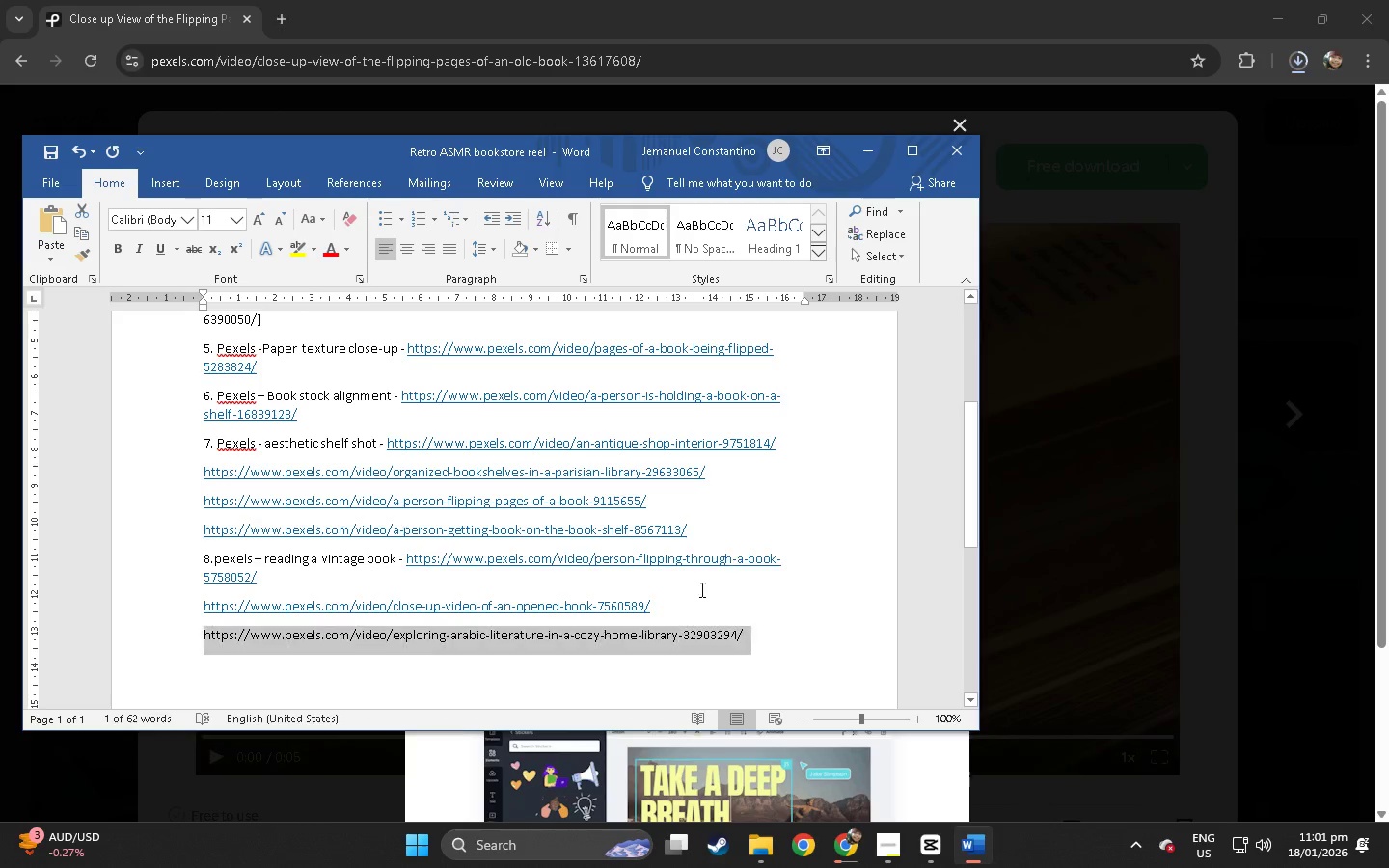 
left_click([760, 635])
 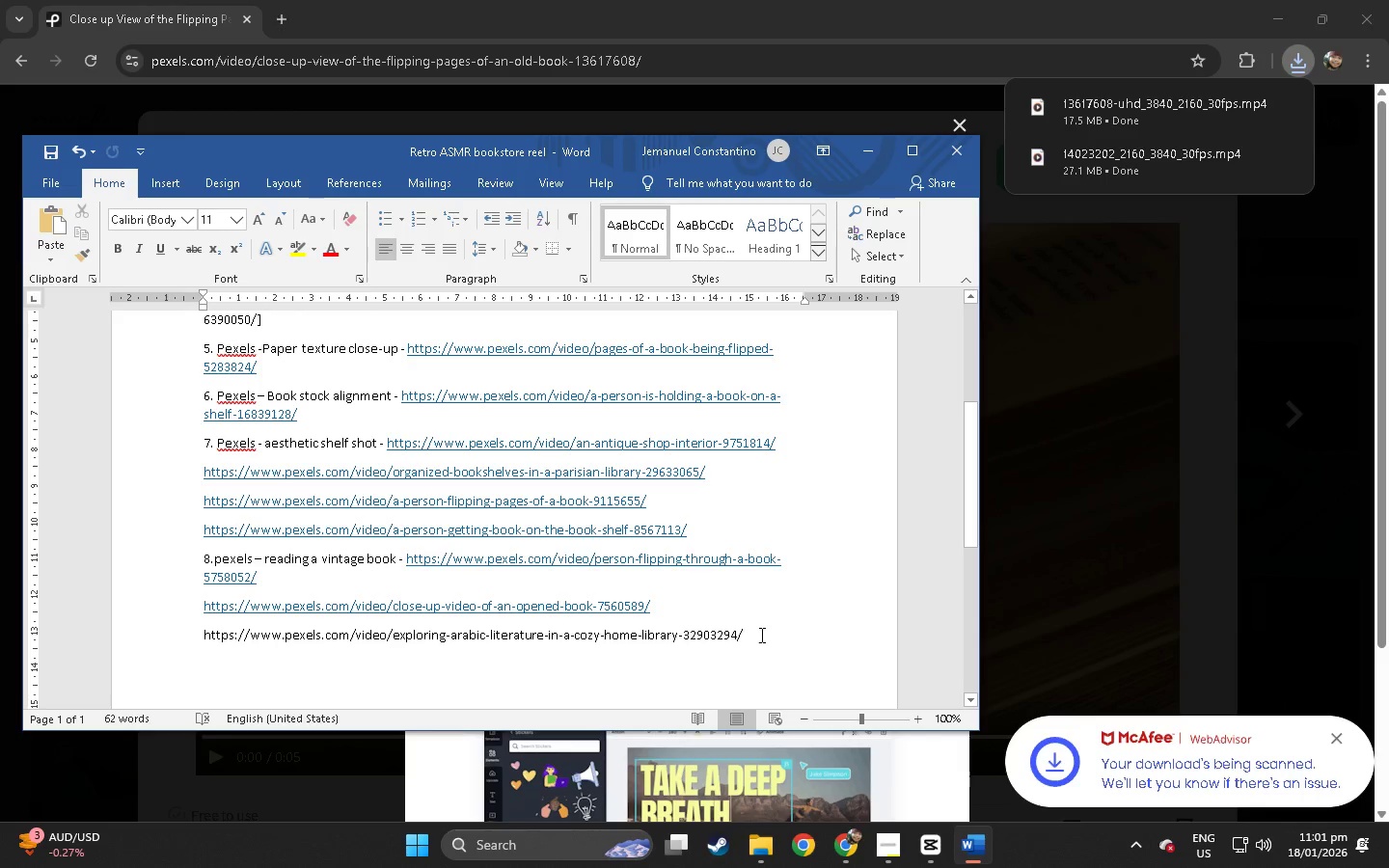 
key(NumpadEnter)
 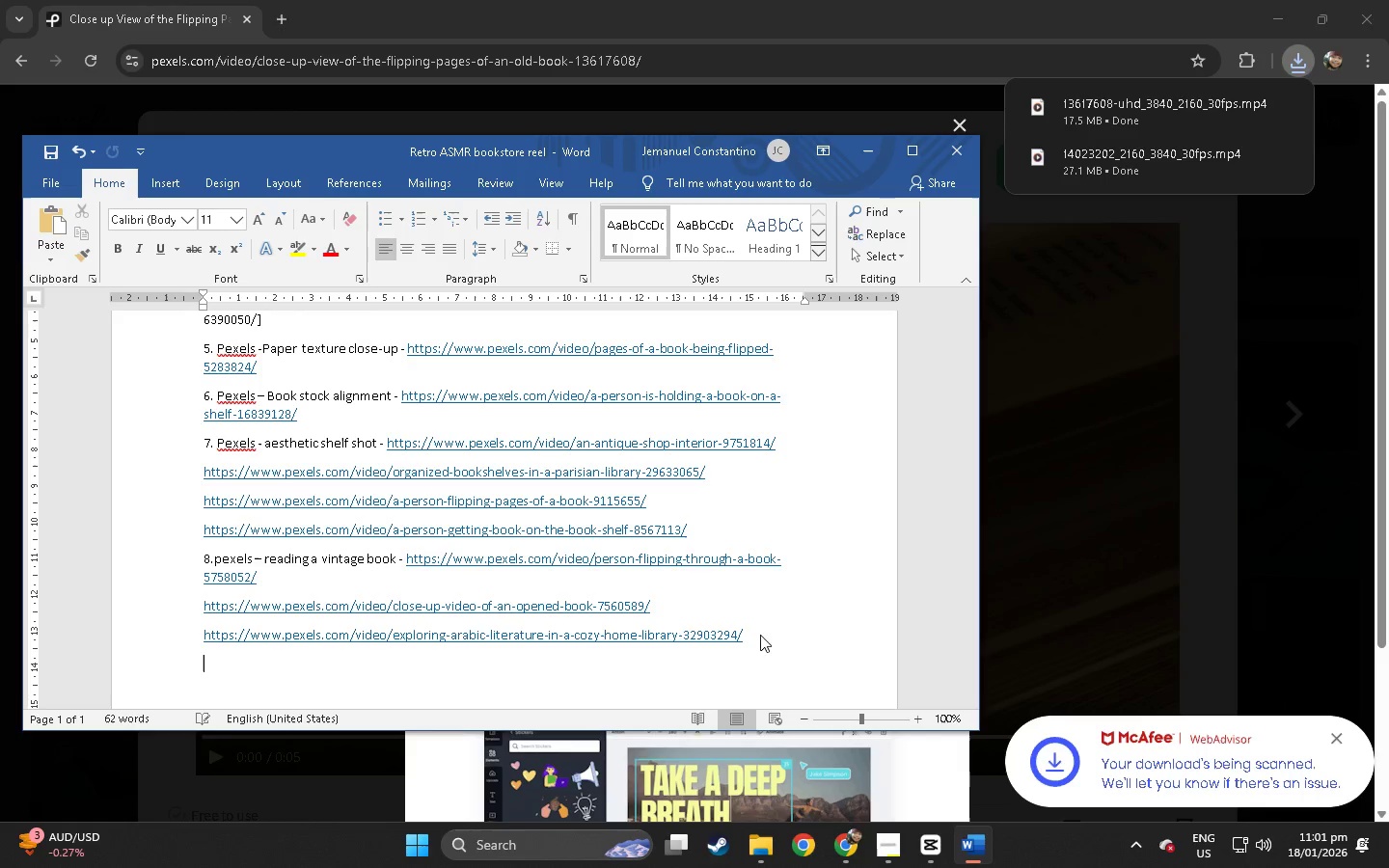 
key(Control+ControlLeft)
 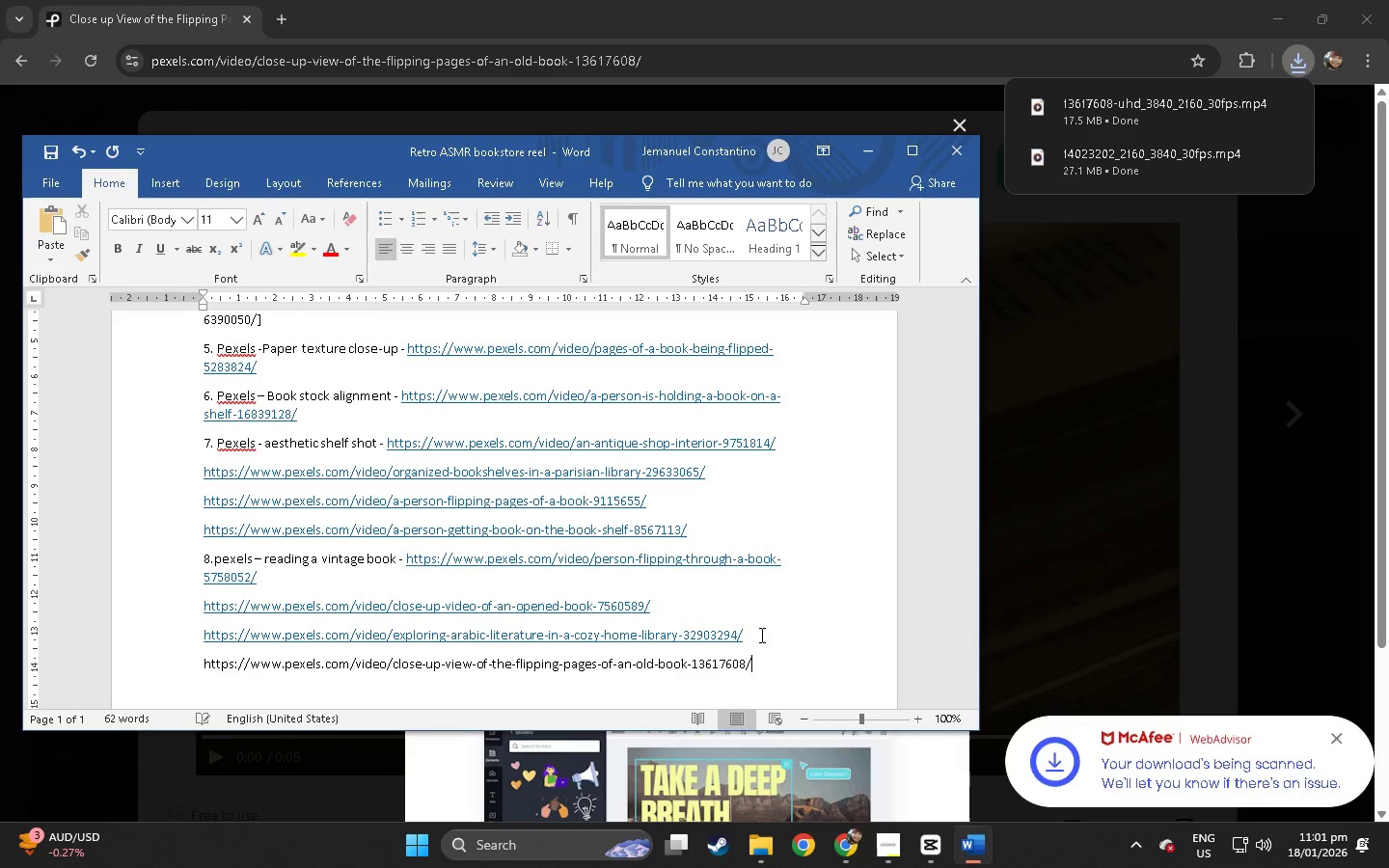 
key(Control+V)
 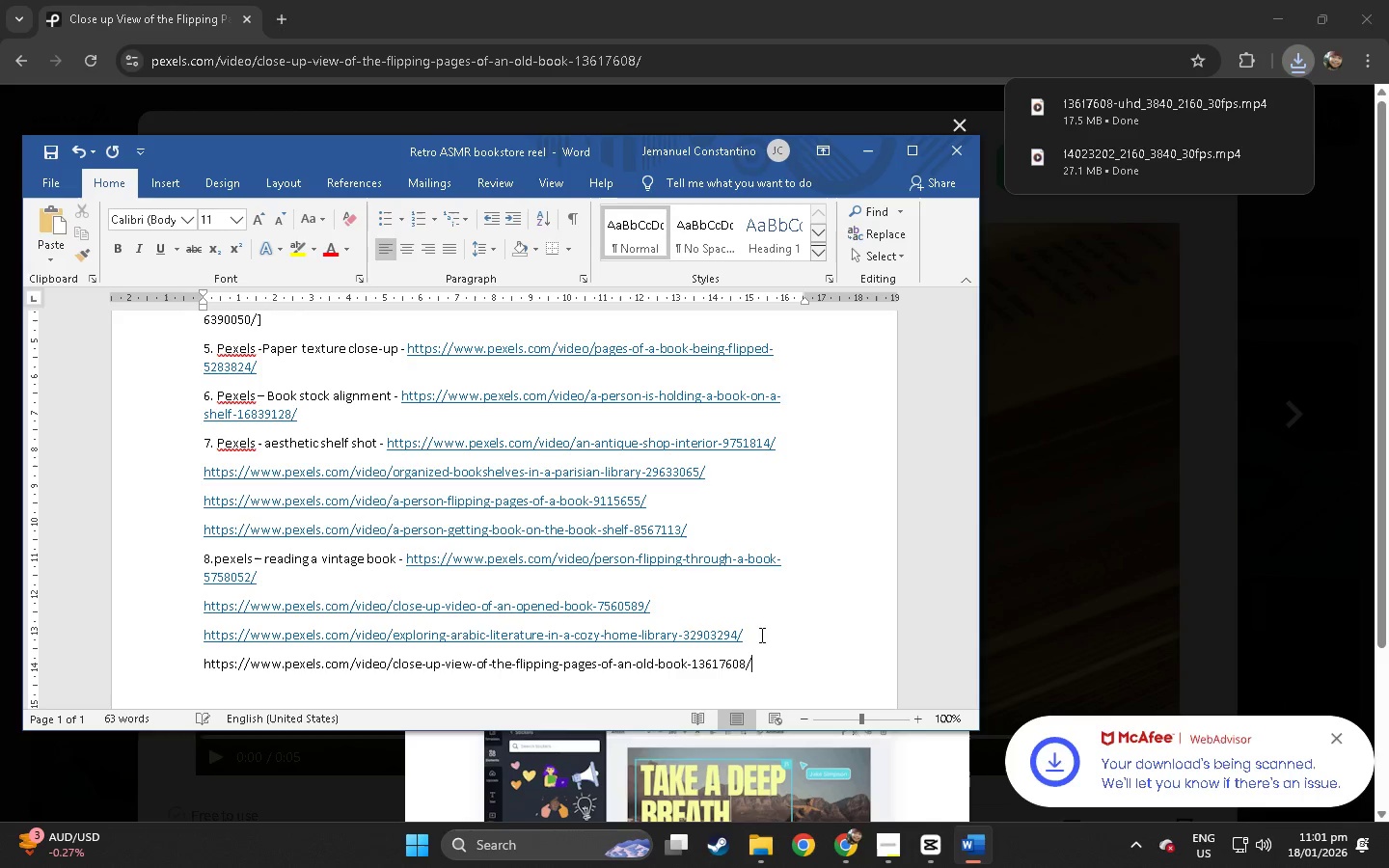 
key(Alt+AltLeft)
 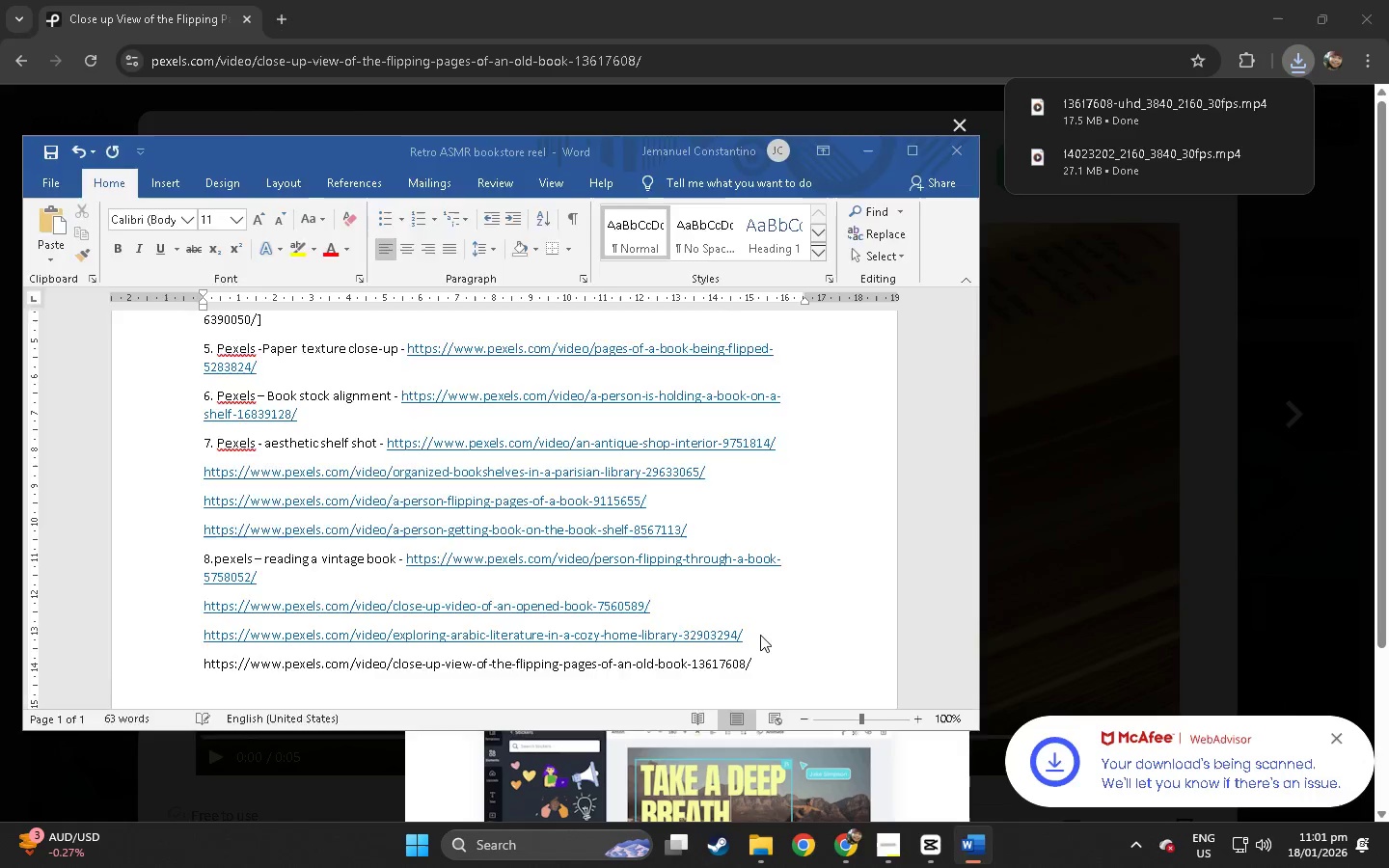 
key(Alt+Tab)
 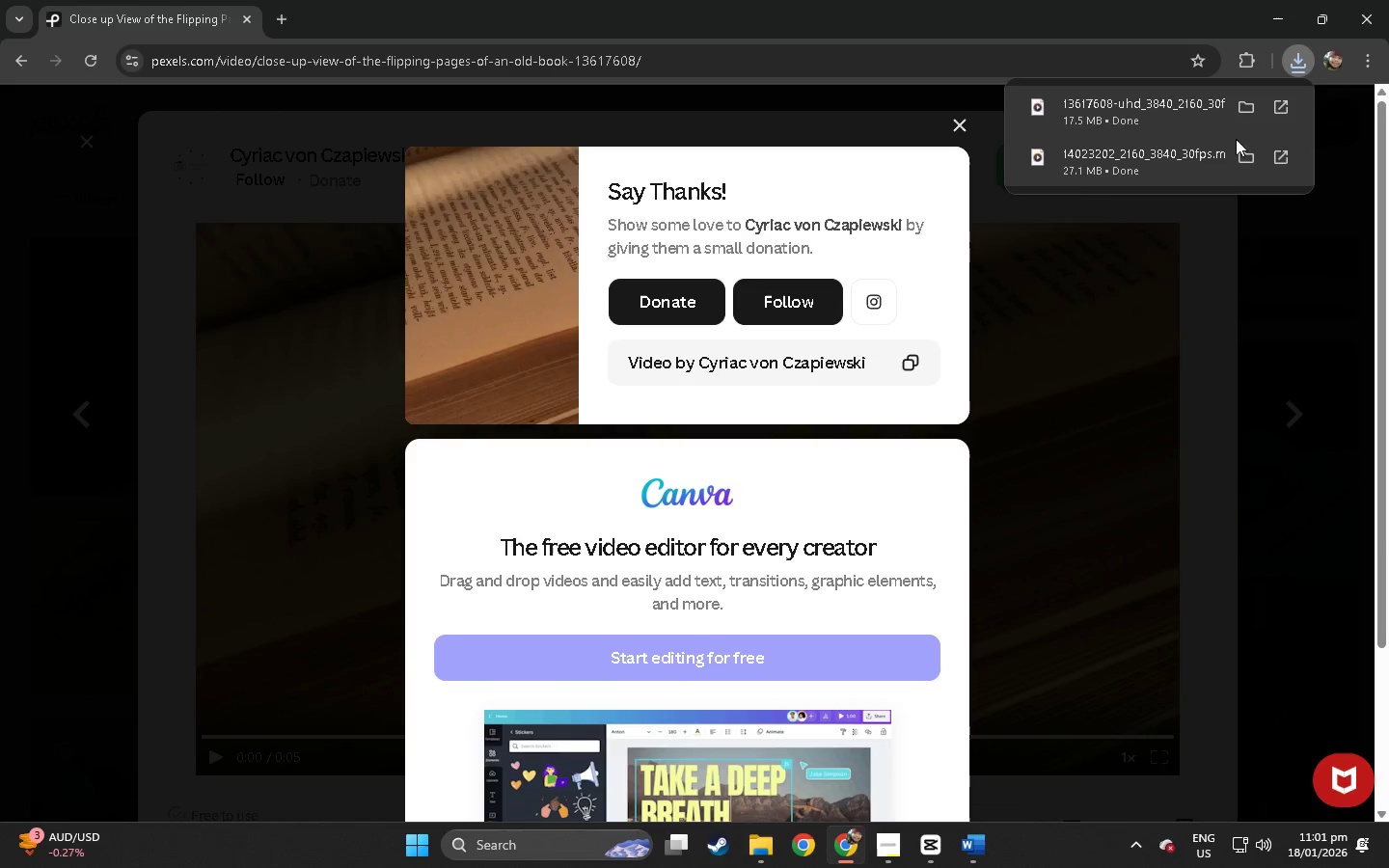 
left_click([1247, 111])
 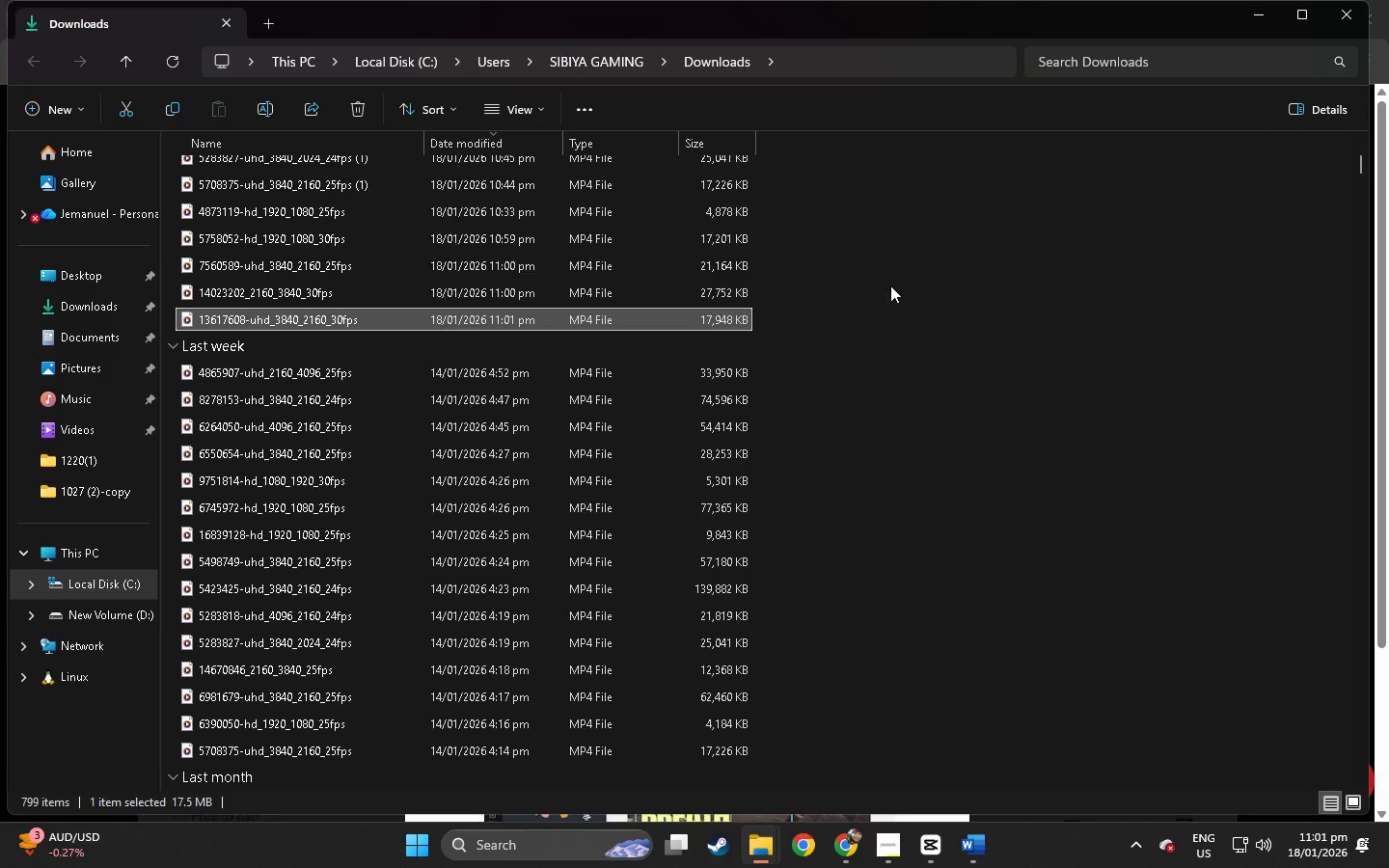 
left_click([911, 282])
 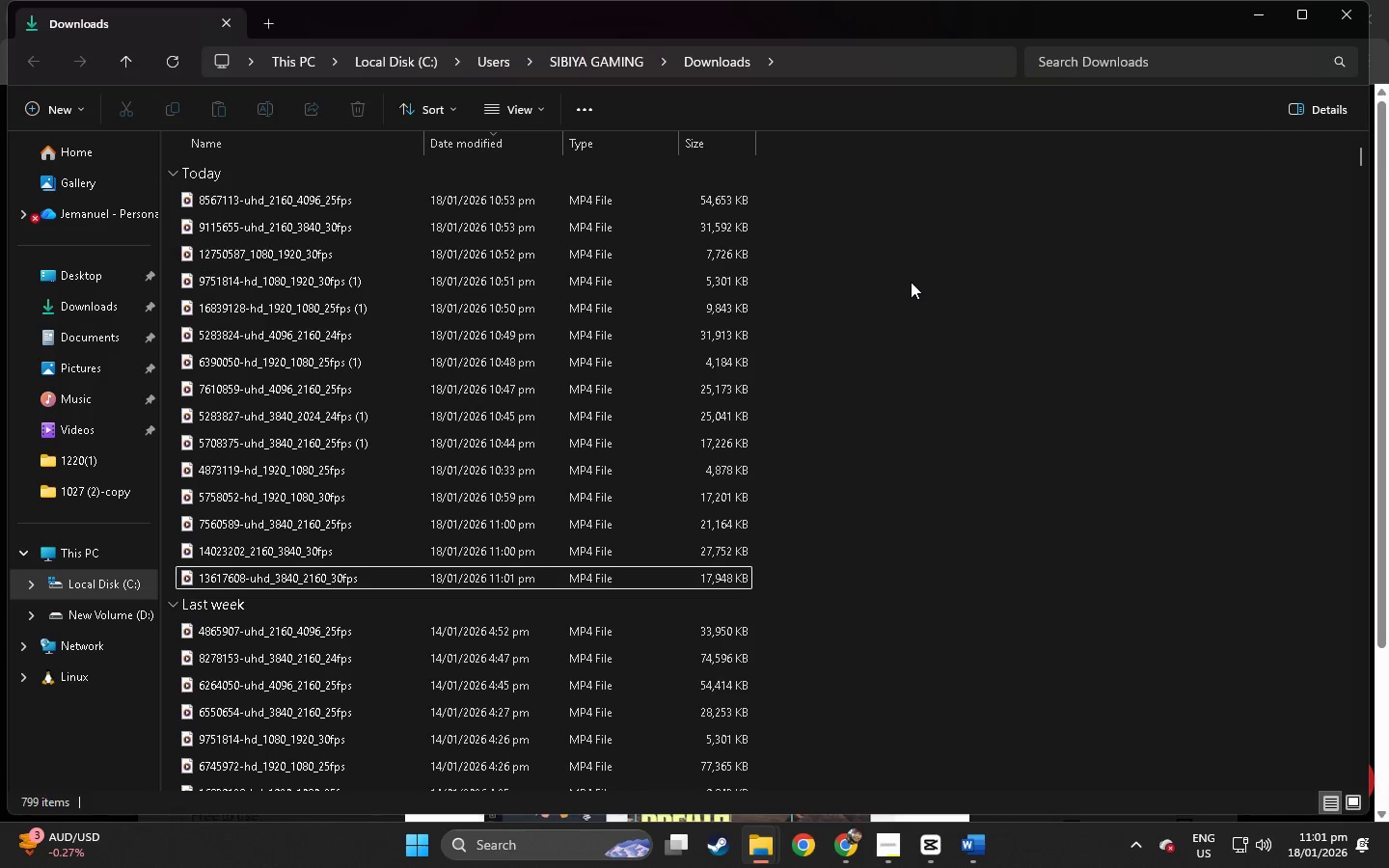 
right_click([911, 282])
 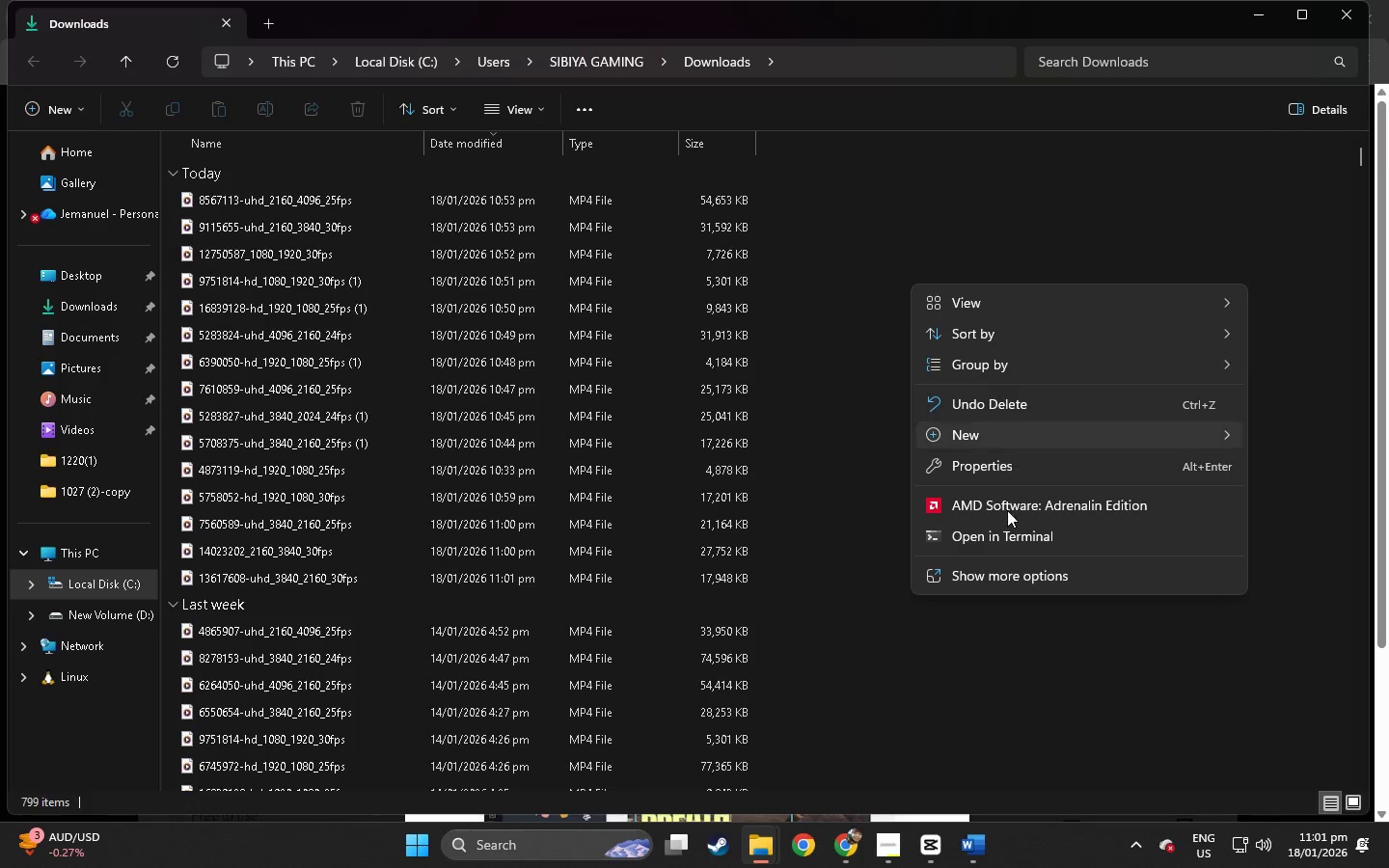 
scroll: coordinate [911, 282], scroll_direction: up, amount: 19.0
 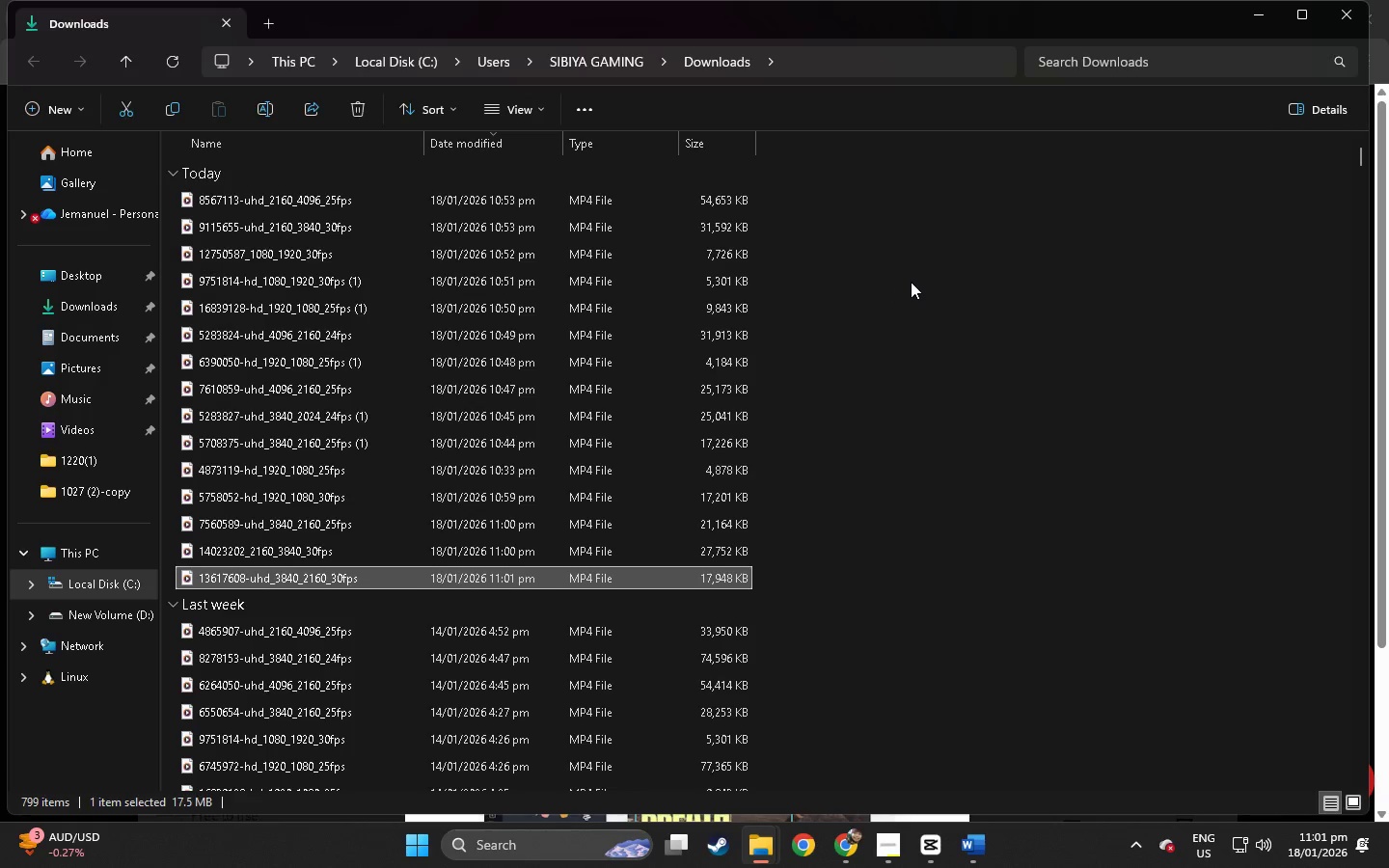 
left_click([1003, 575])
 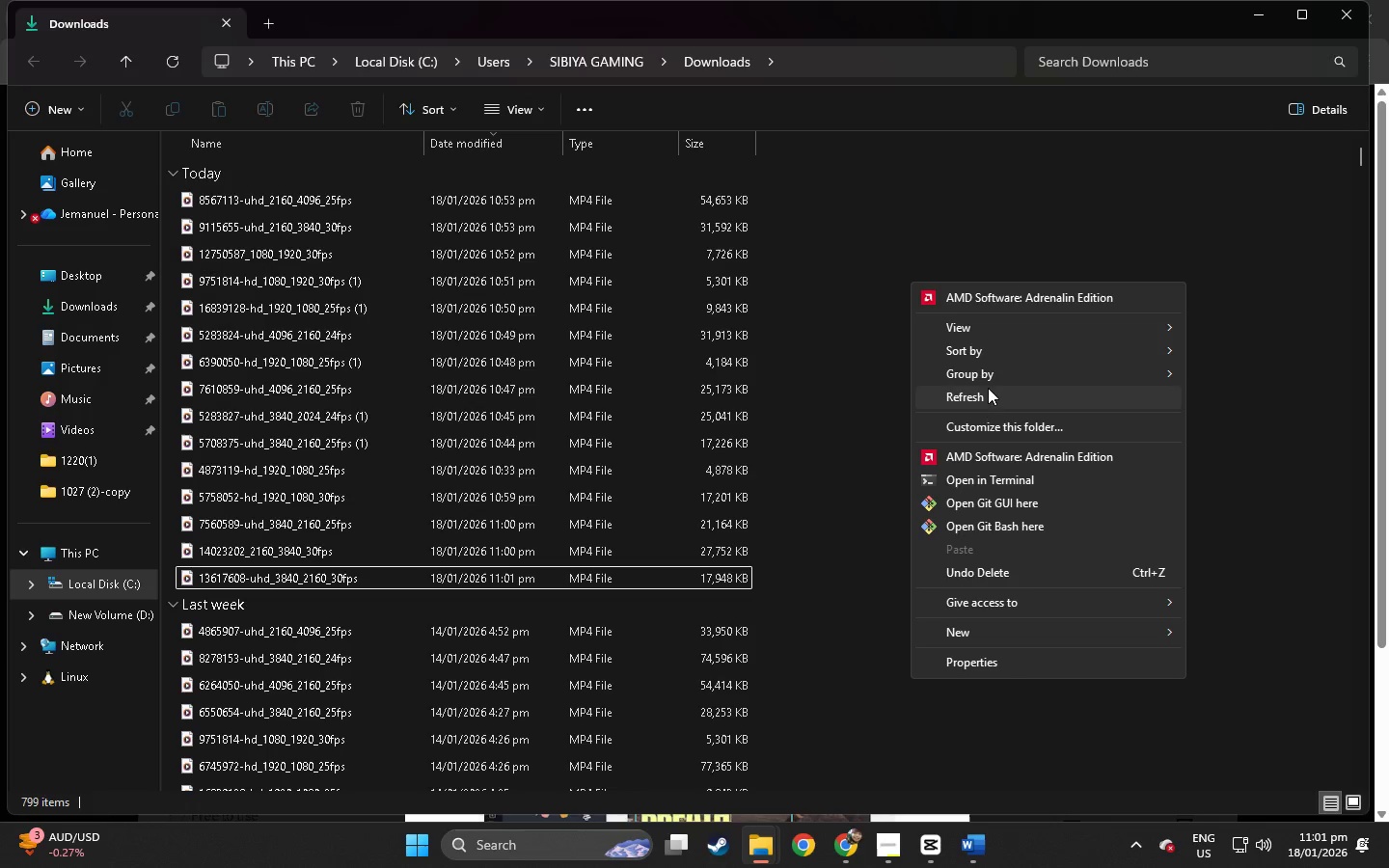 
left_click([990, 391])
 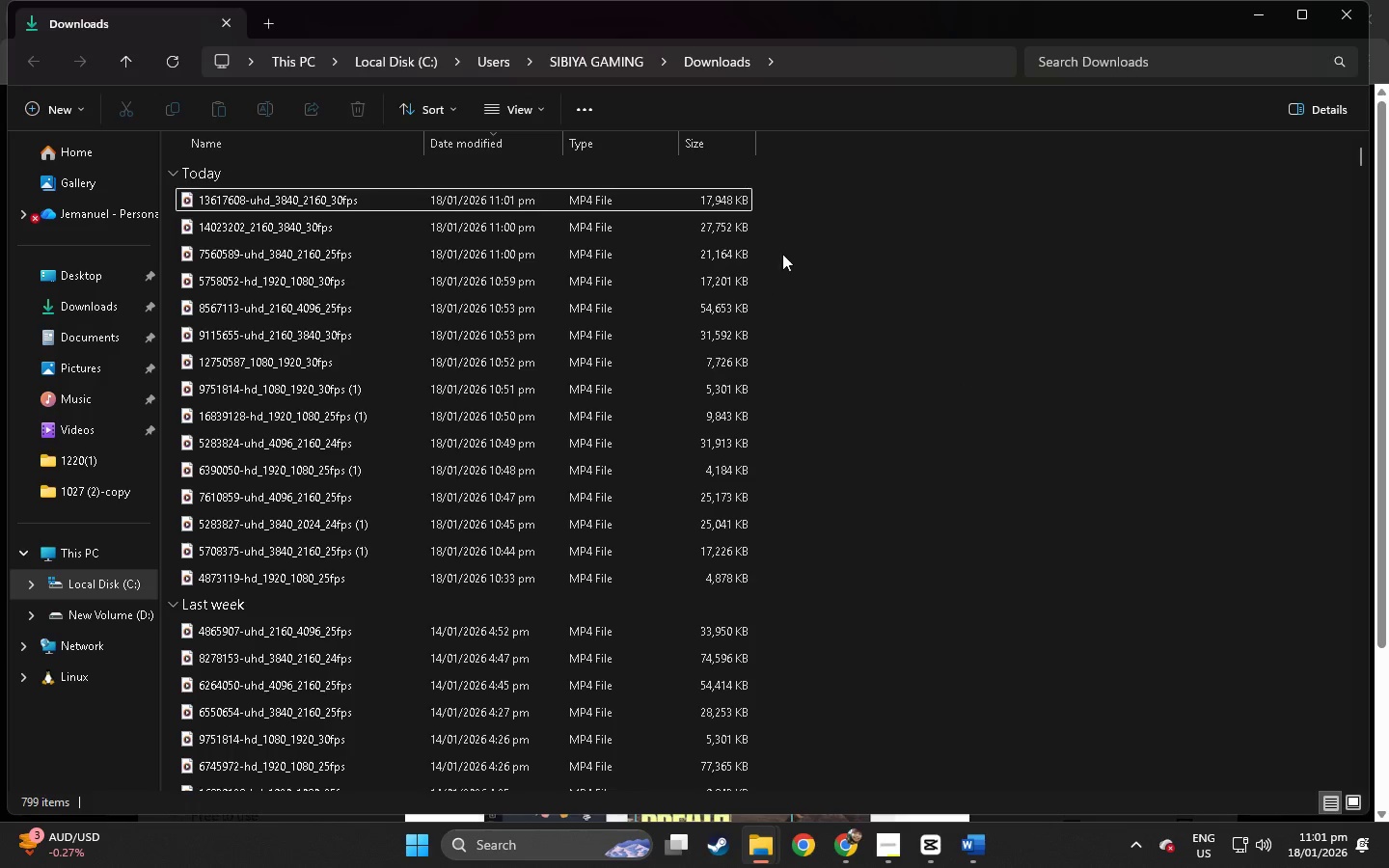 
left_click([806, 213])
 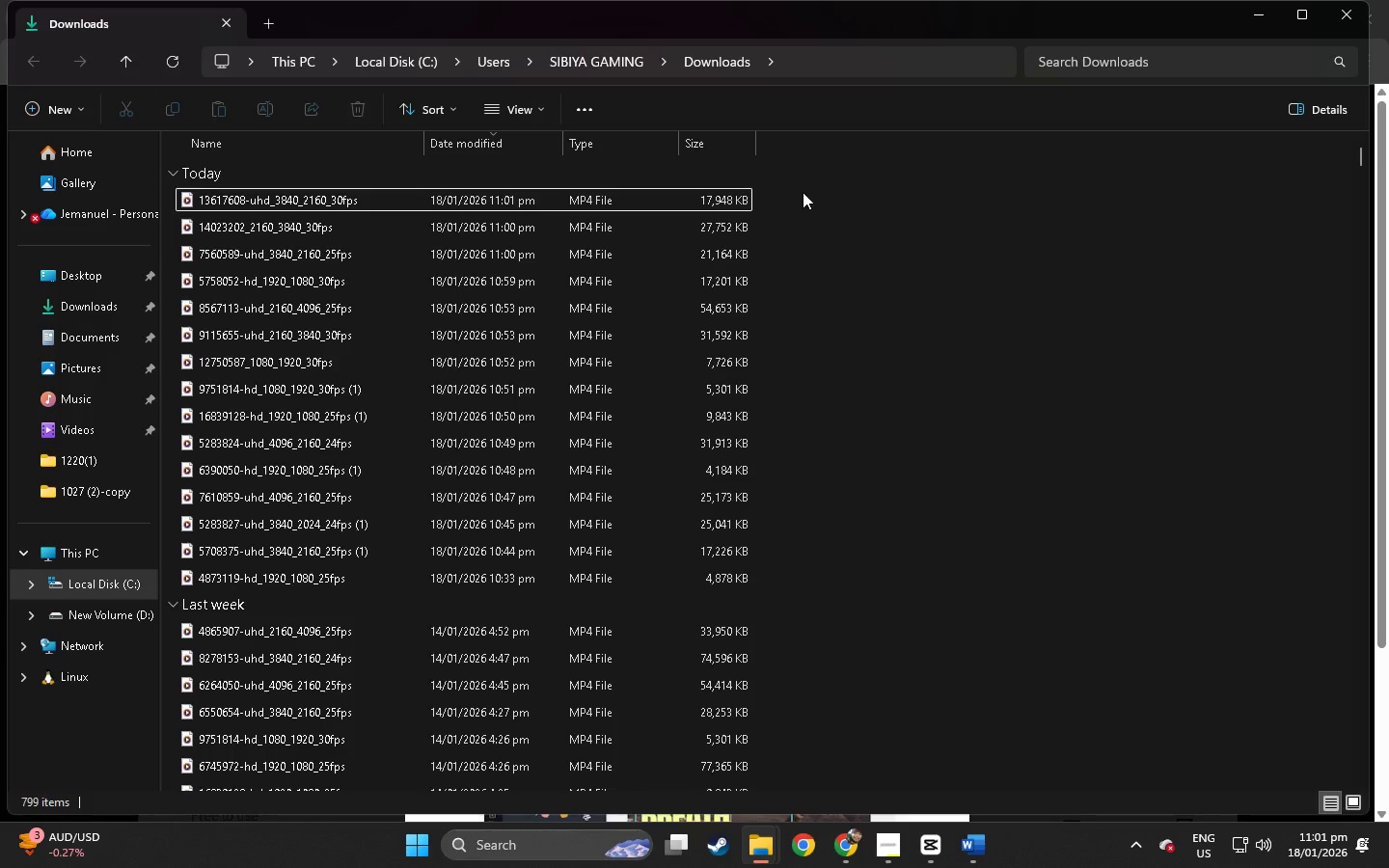 
left_click_drag(start_coordinate=[805, 191], to_coordinate=[736, 327])